 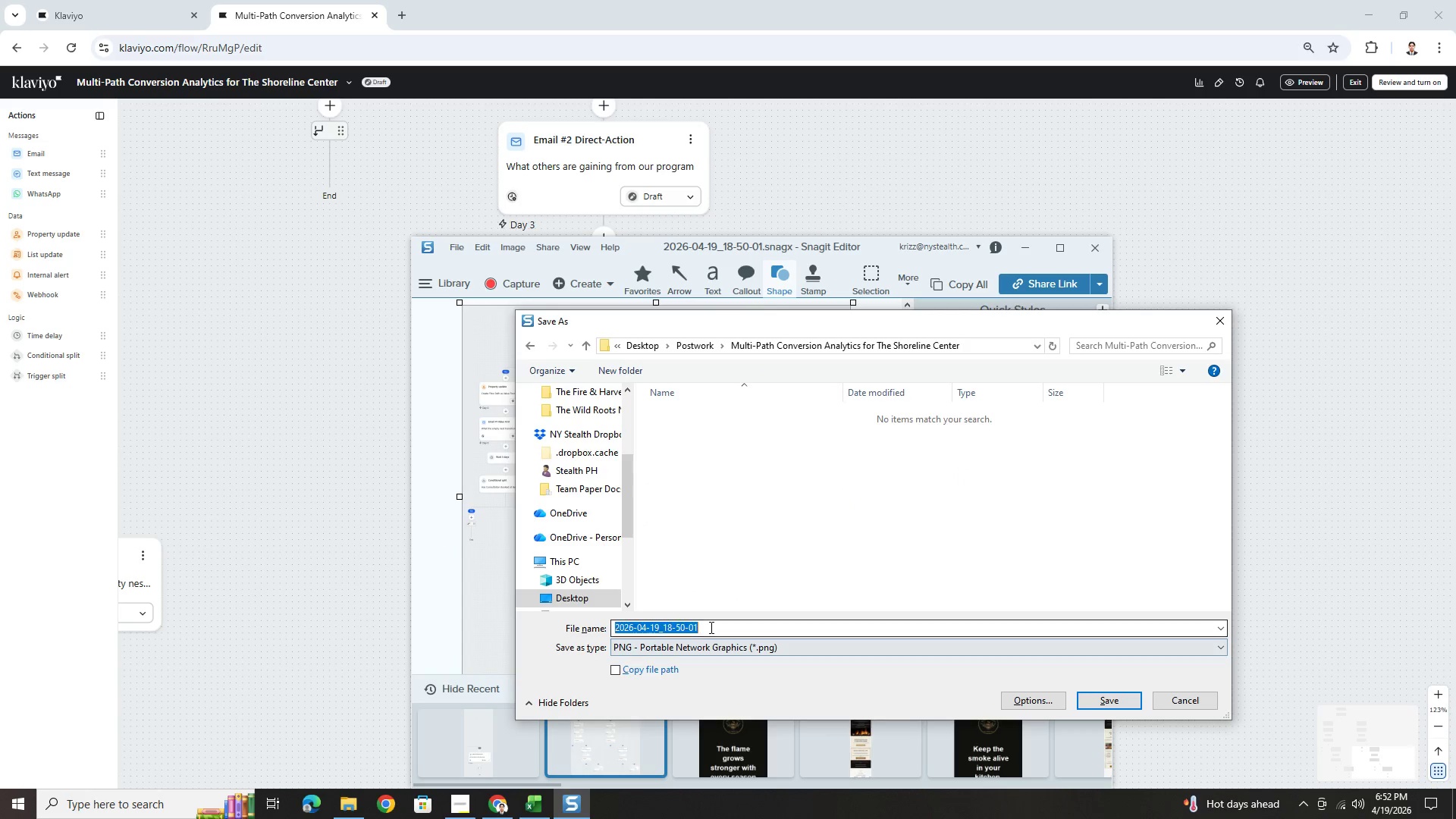 
key(Control+V)
 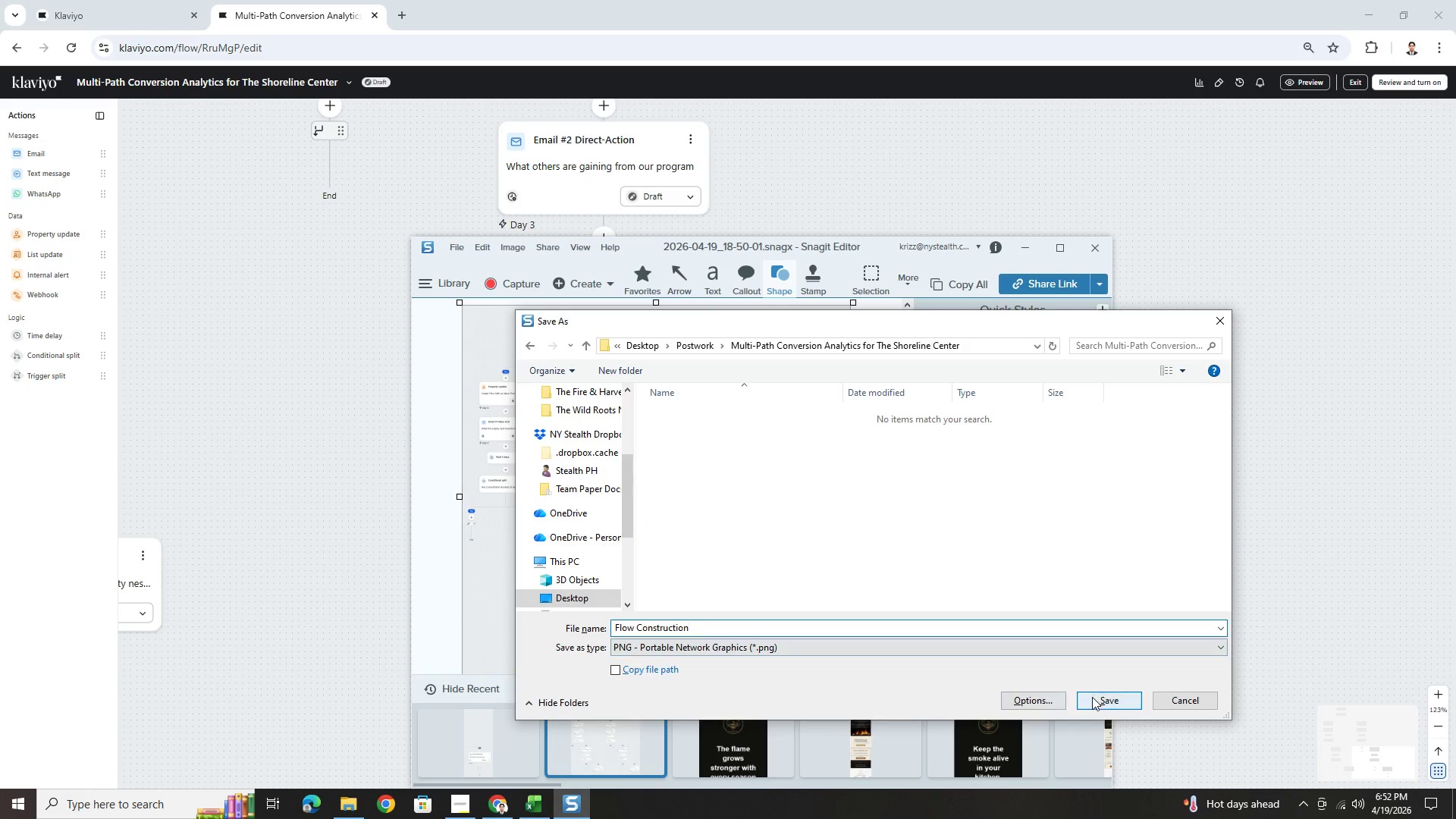 
left_click([1097, 698])
 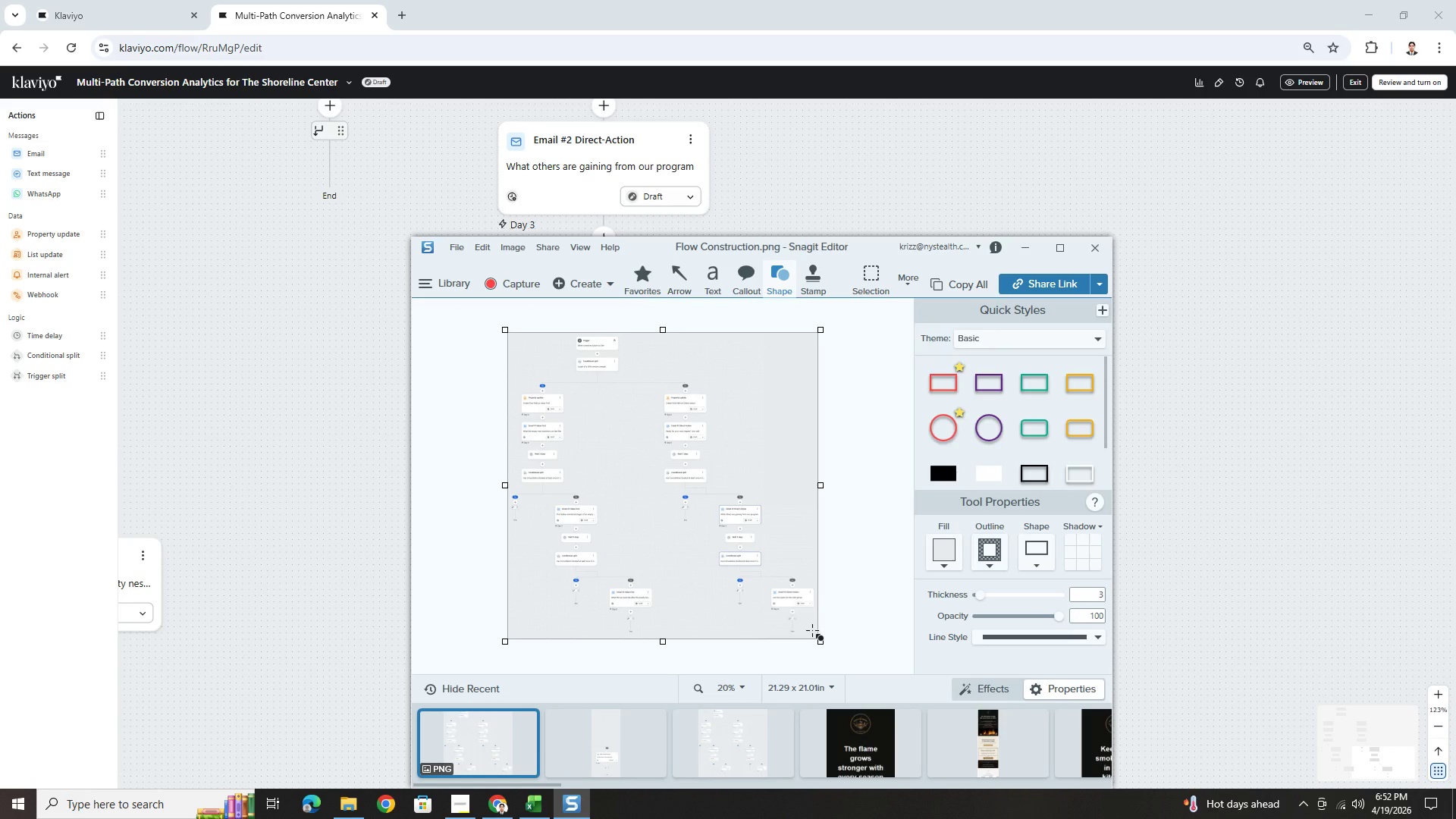 
wait(11.11)
 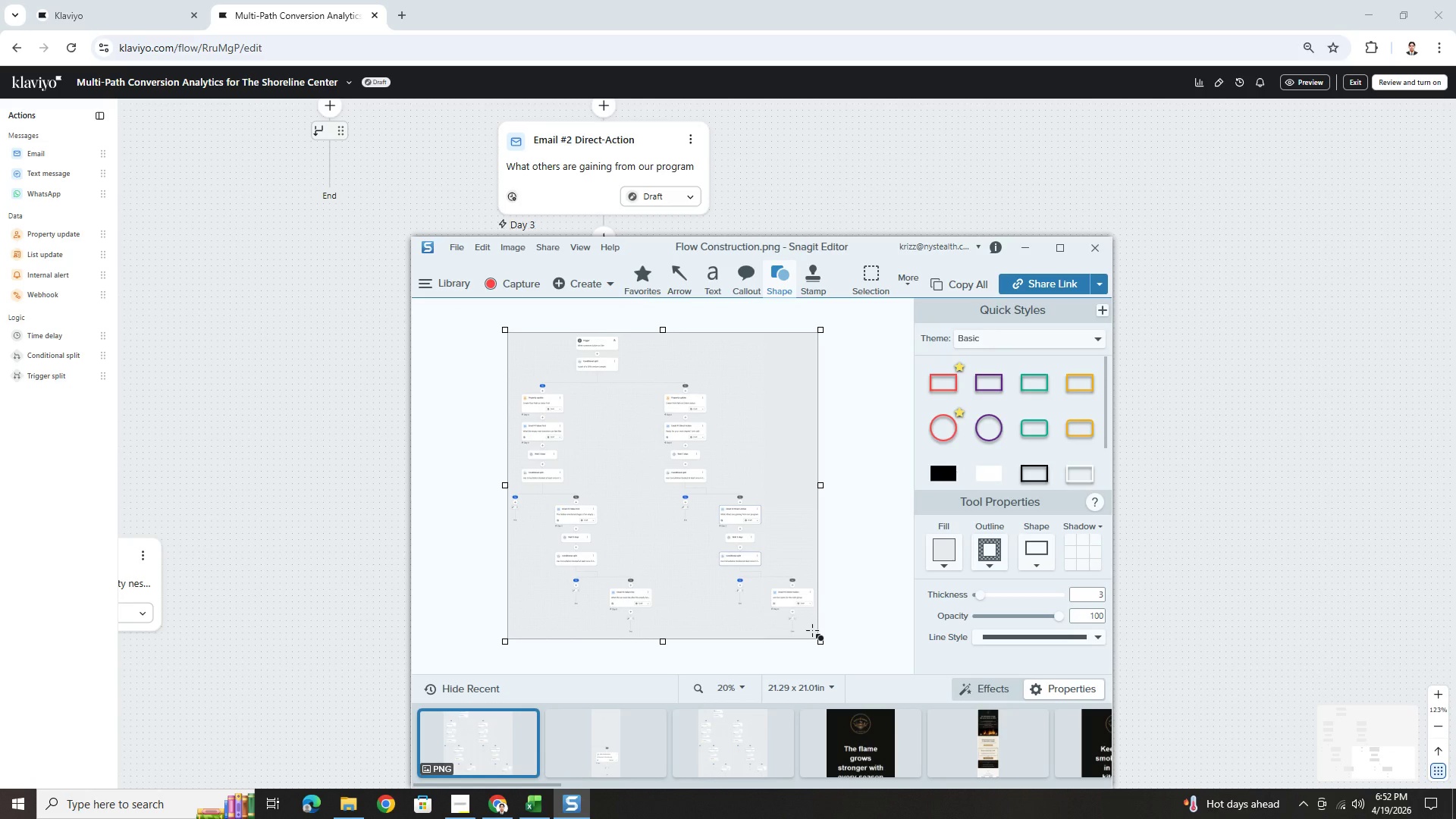 
hold_key(key=ControlLeft, duration=1.53)
 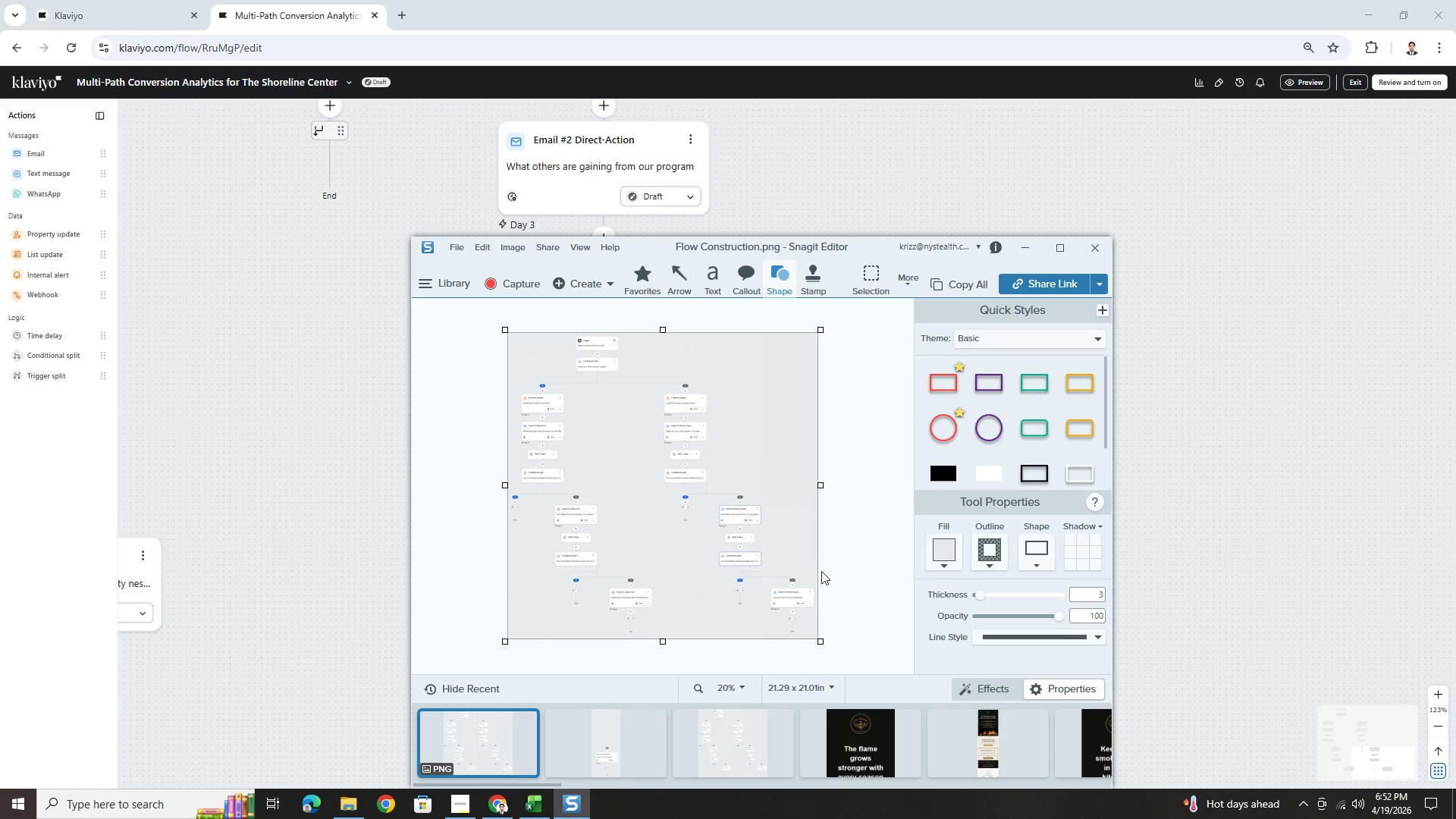 
hold_key(key=ControlLeft, duration=0.59)
 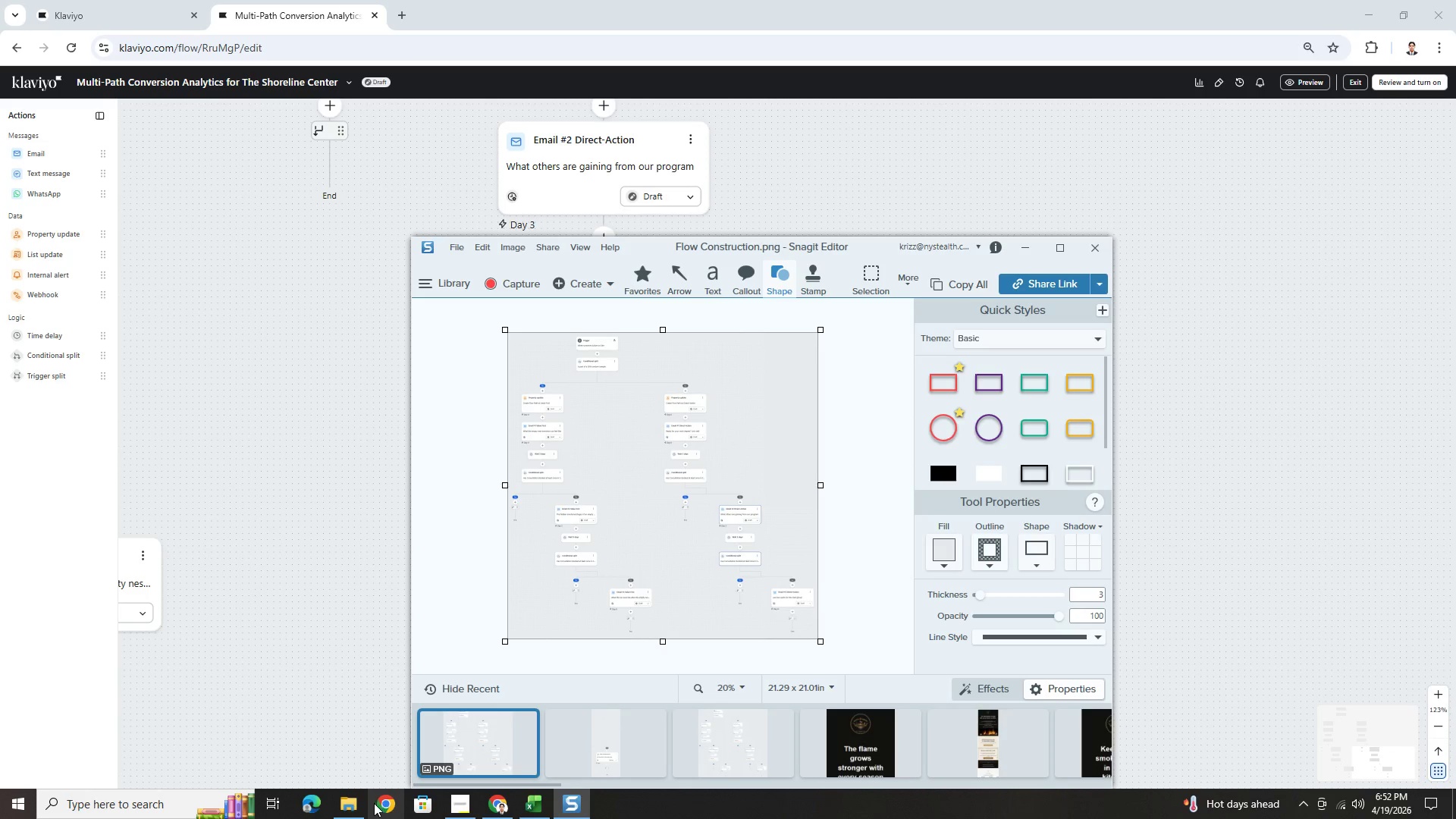 
left_click([361, 803])
 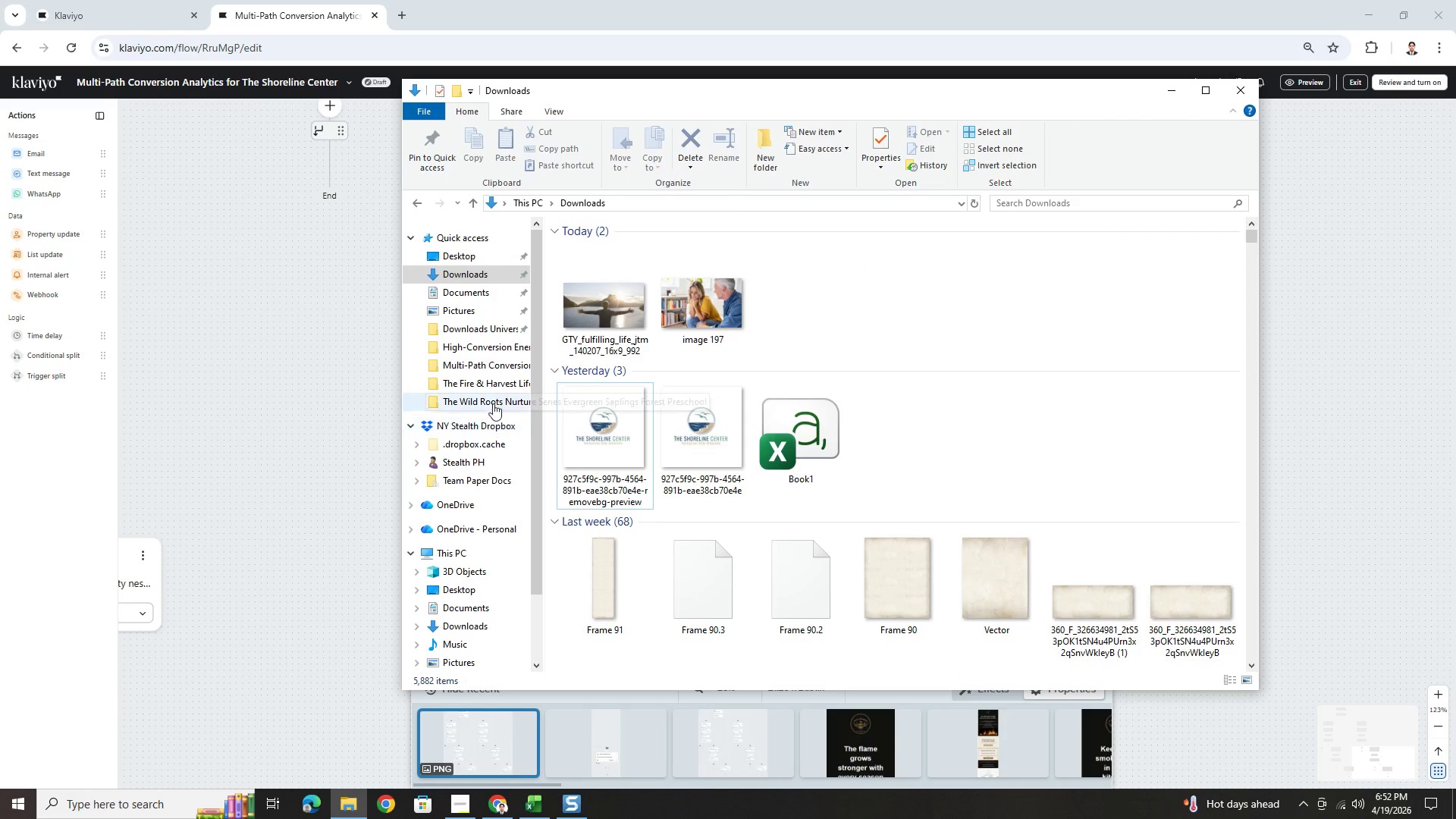 
left_click([491, 393])
 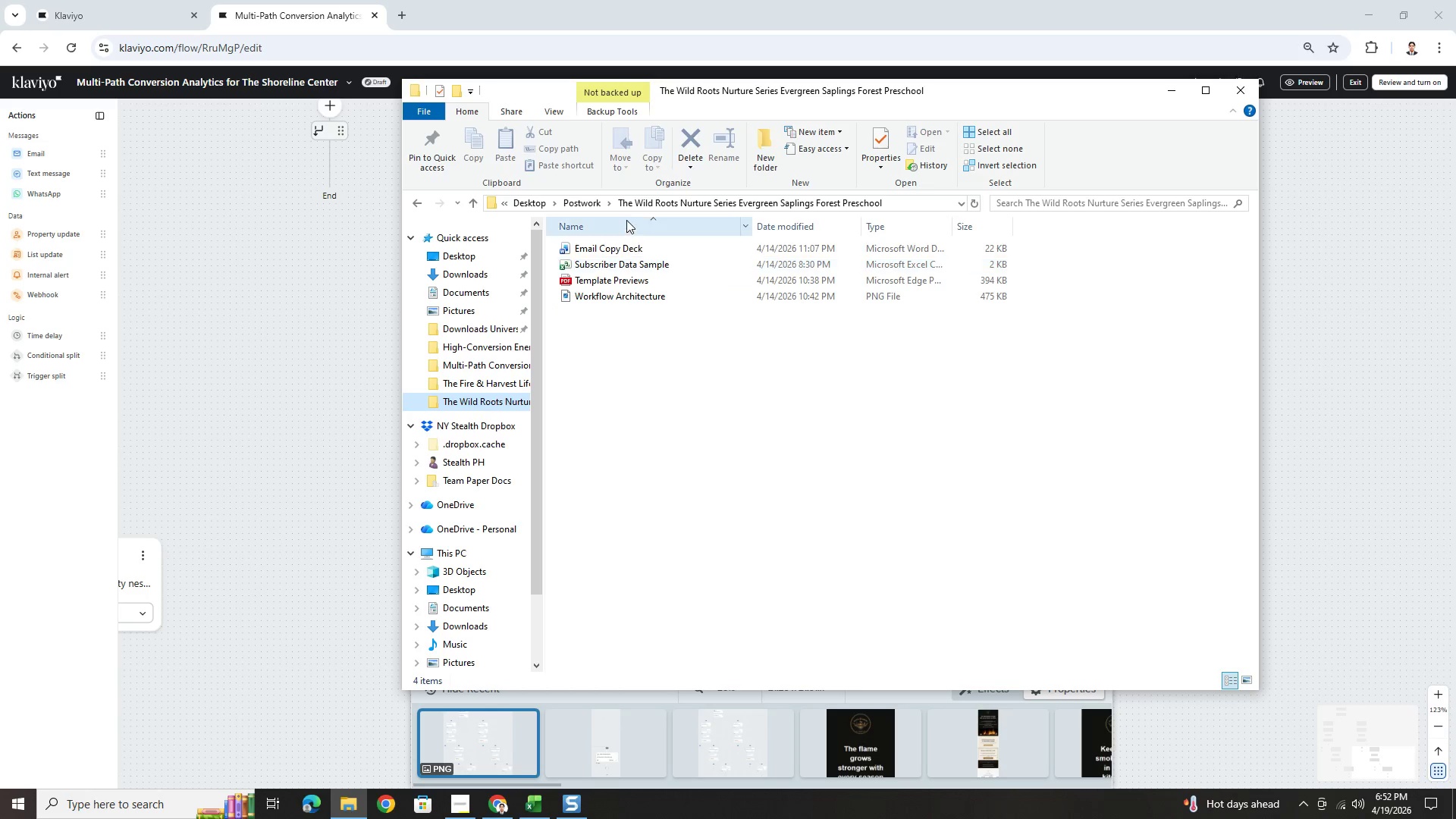 
left_click([581, 205])
 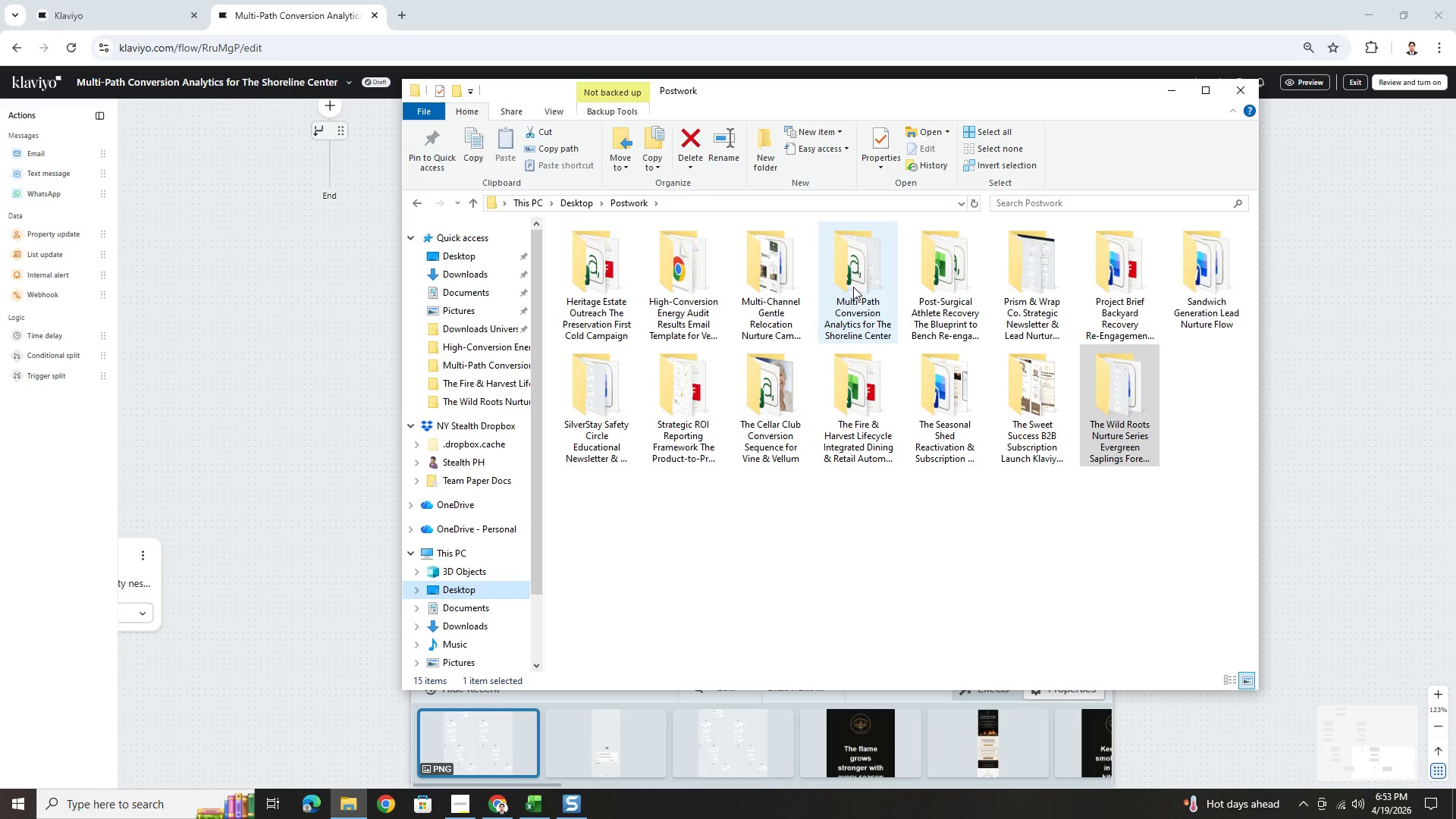 
double_click([855, 285])
 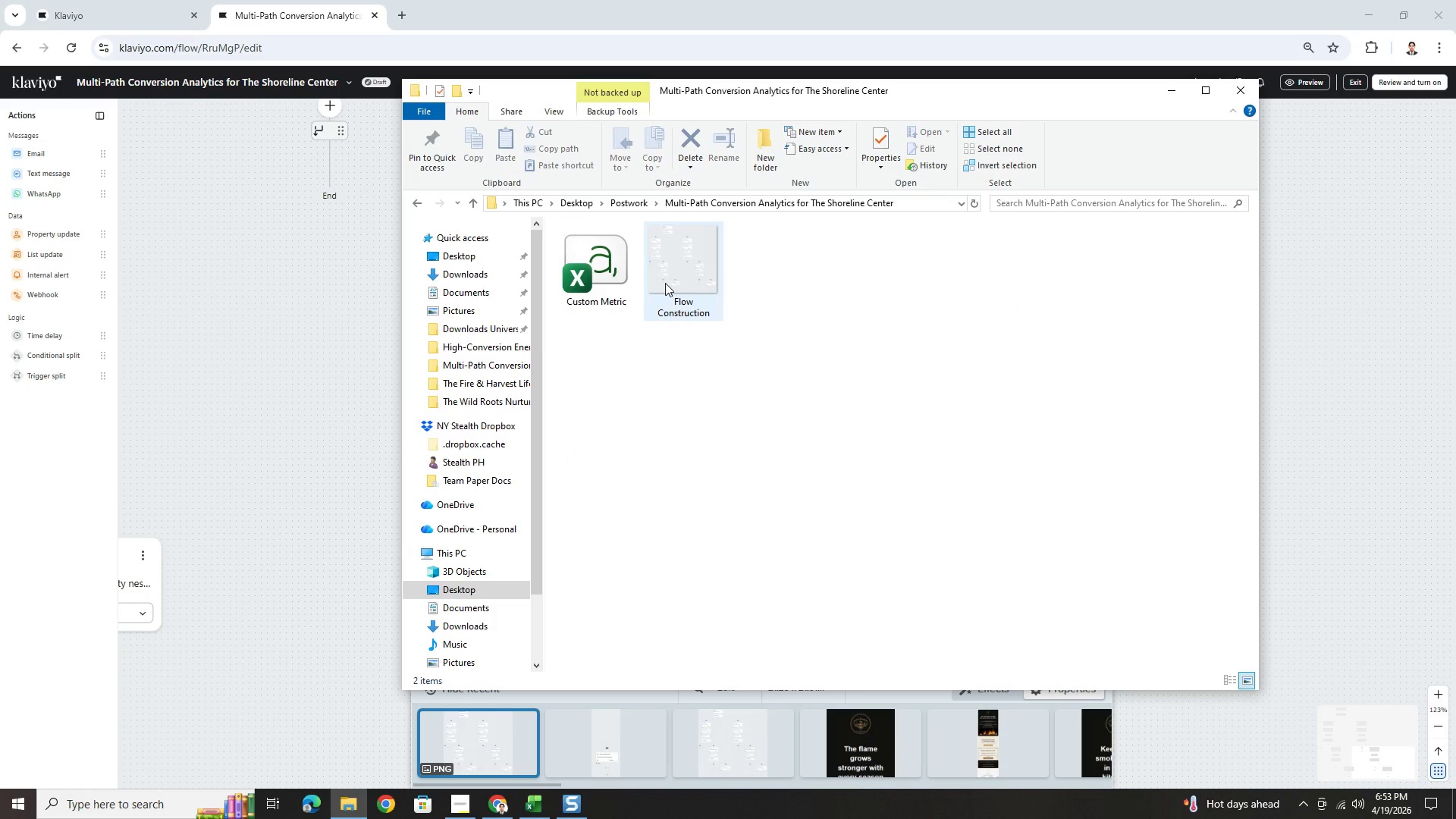 
double_click([665, 283])
 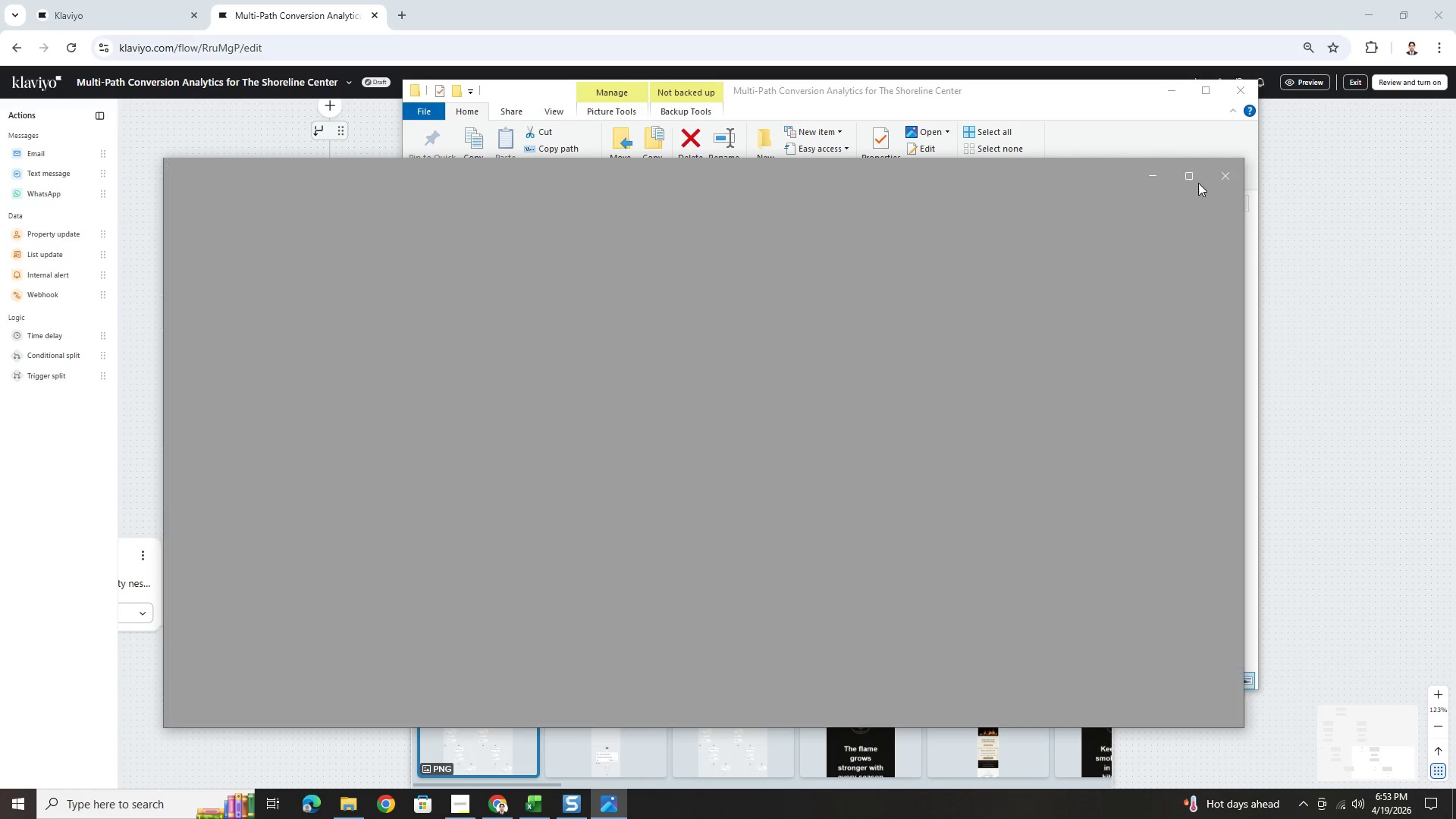 
left_click([1188, 177])
 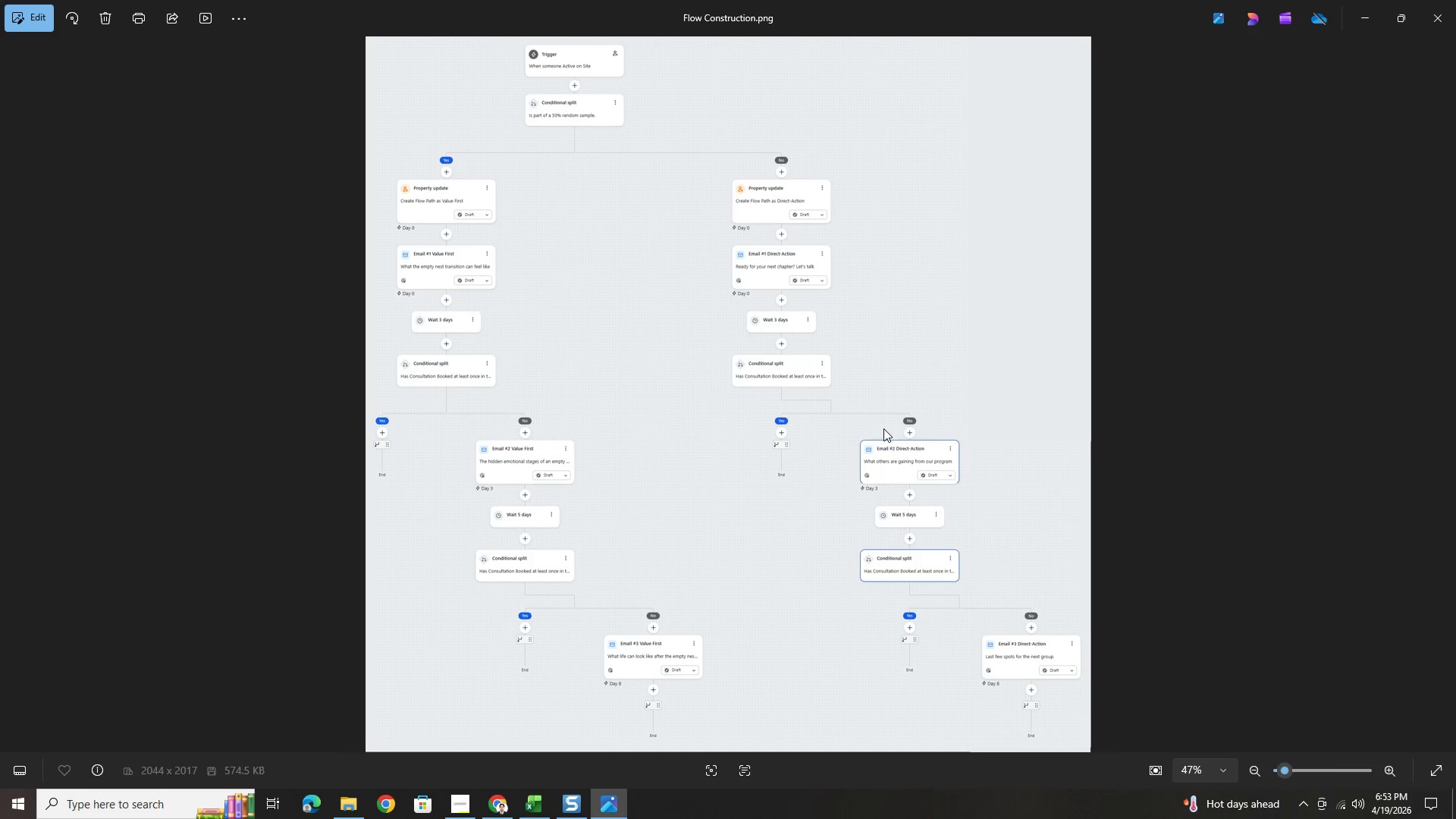 
scroll: coordinate [882, 484], scroll_direction: up, amount: 10.0
 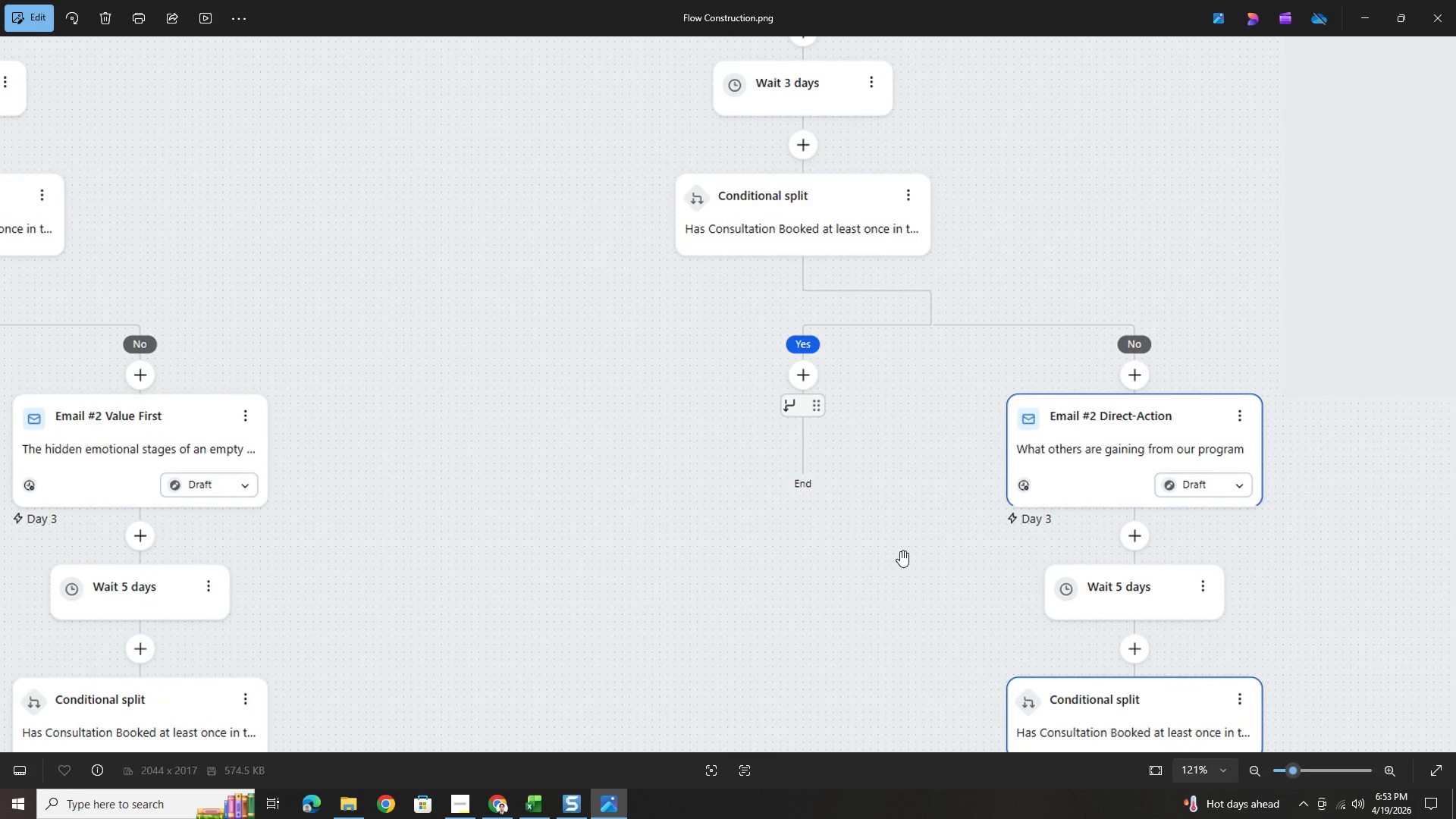 
scroll: coordinate [900, 551], scroll_direction: down, amount: 3.0
 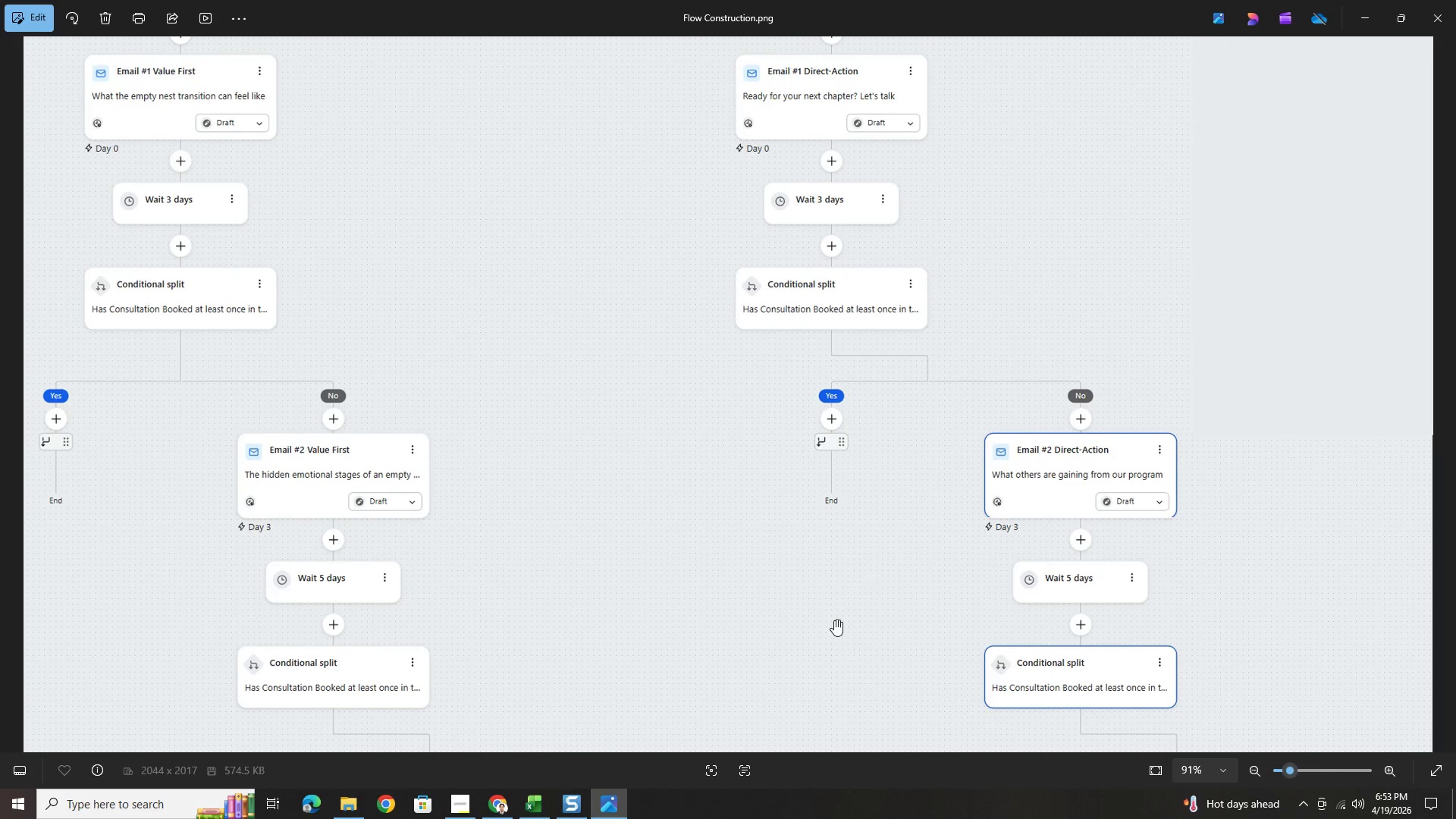 
left_click_drag(start_coordinate=[834, 623], to_coordinate=[789, 518])
 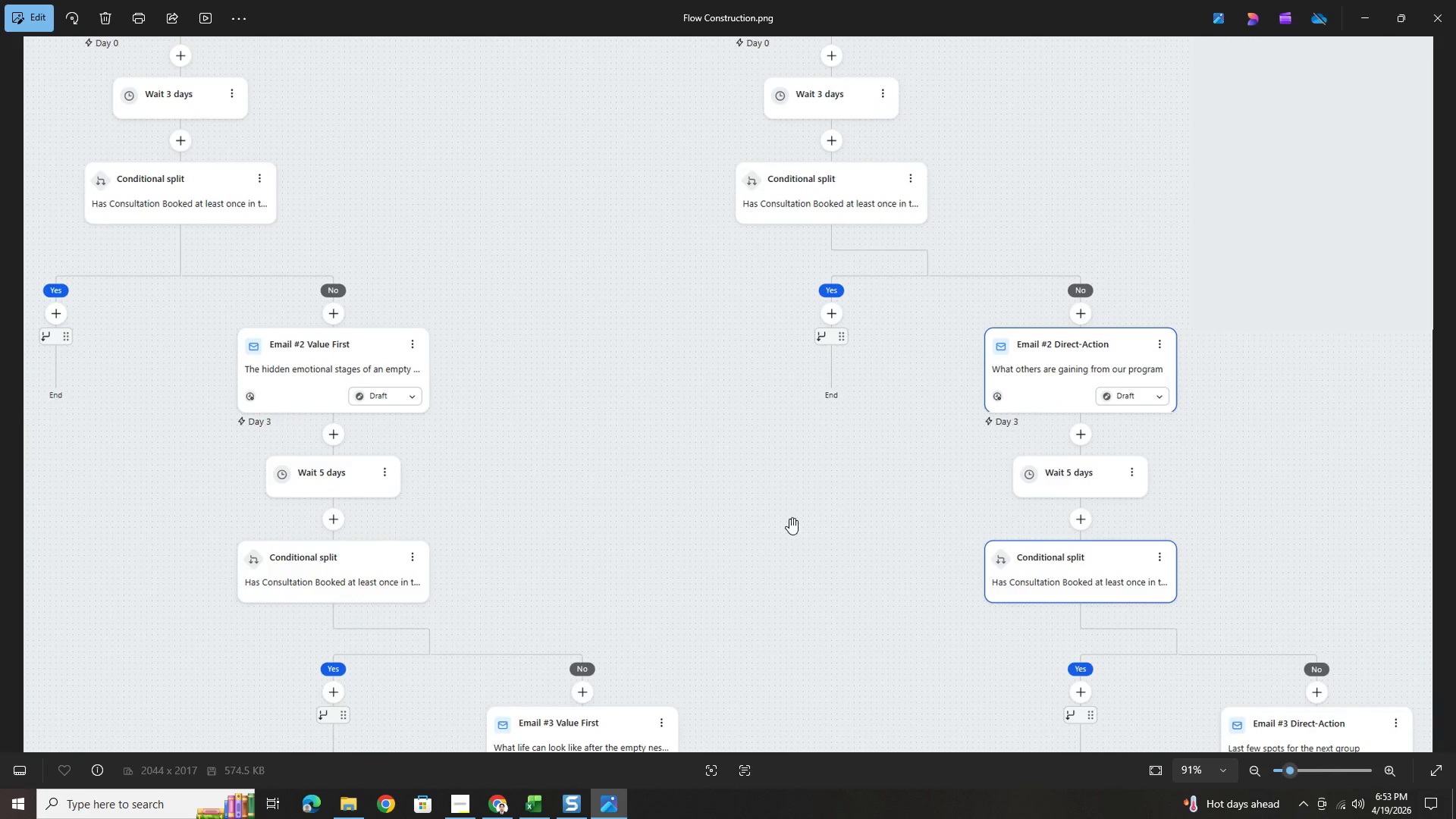 
scroll: coordinate [704, 457], scroll_direction: down, amount: 7.0
 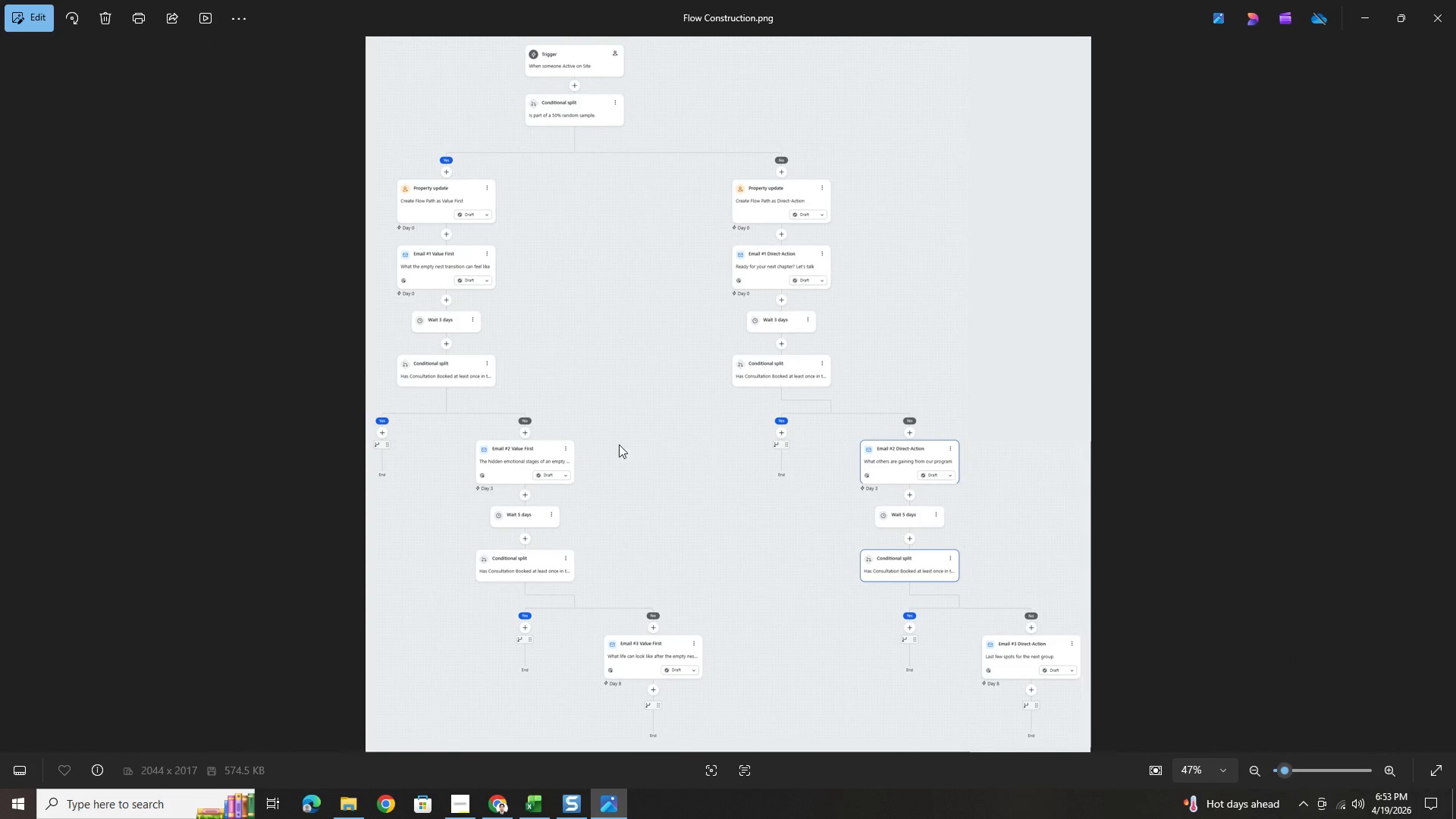 
scroll: coordinate [566, 423], scroll_direction: up, amount: 2.0
 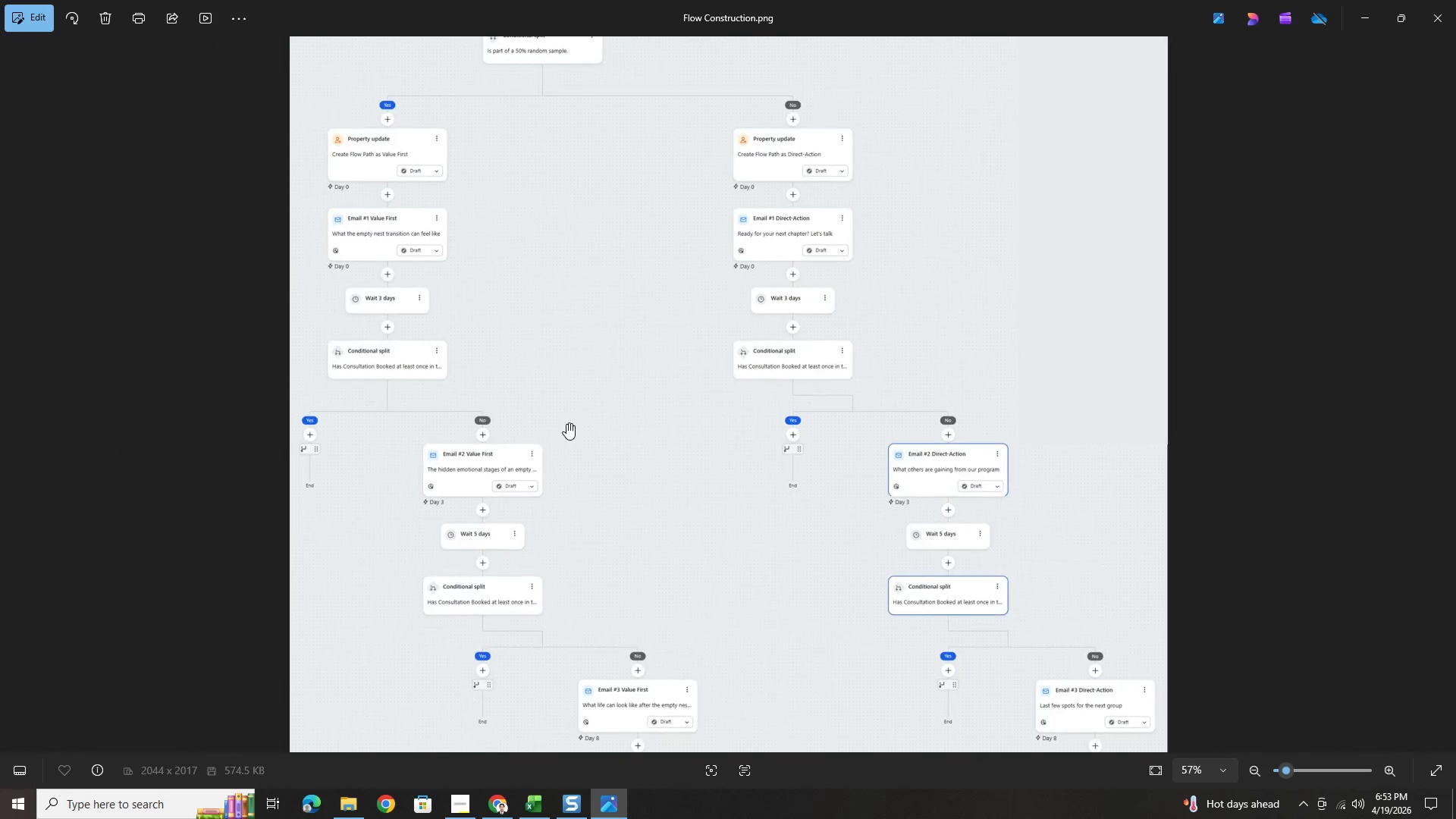 
scroll: coordinate [566, 423], scroll_direction: down, amount: 3.0
 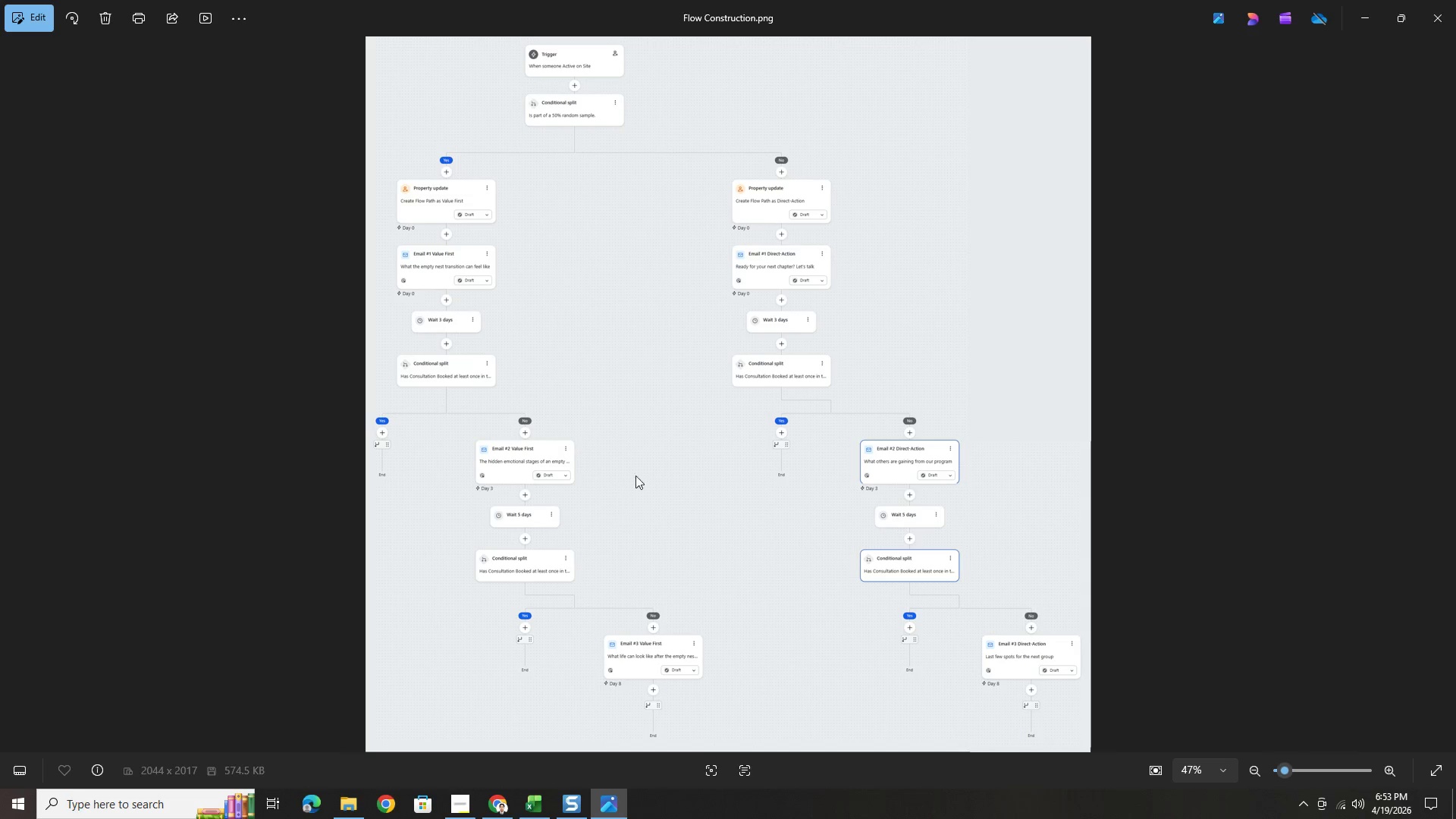 
left_click_drag(start_coordinate=[636, 361], to_coordinate=[672, 441])
 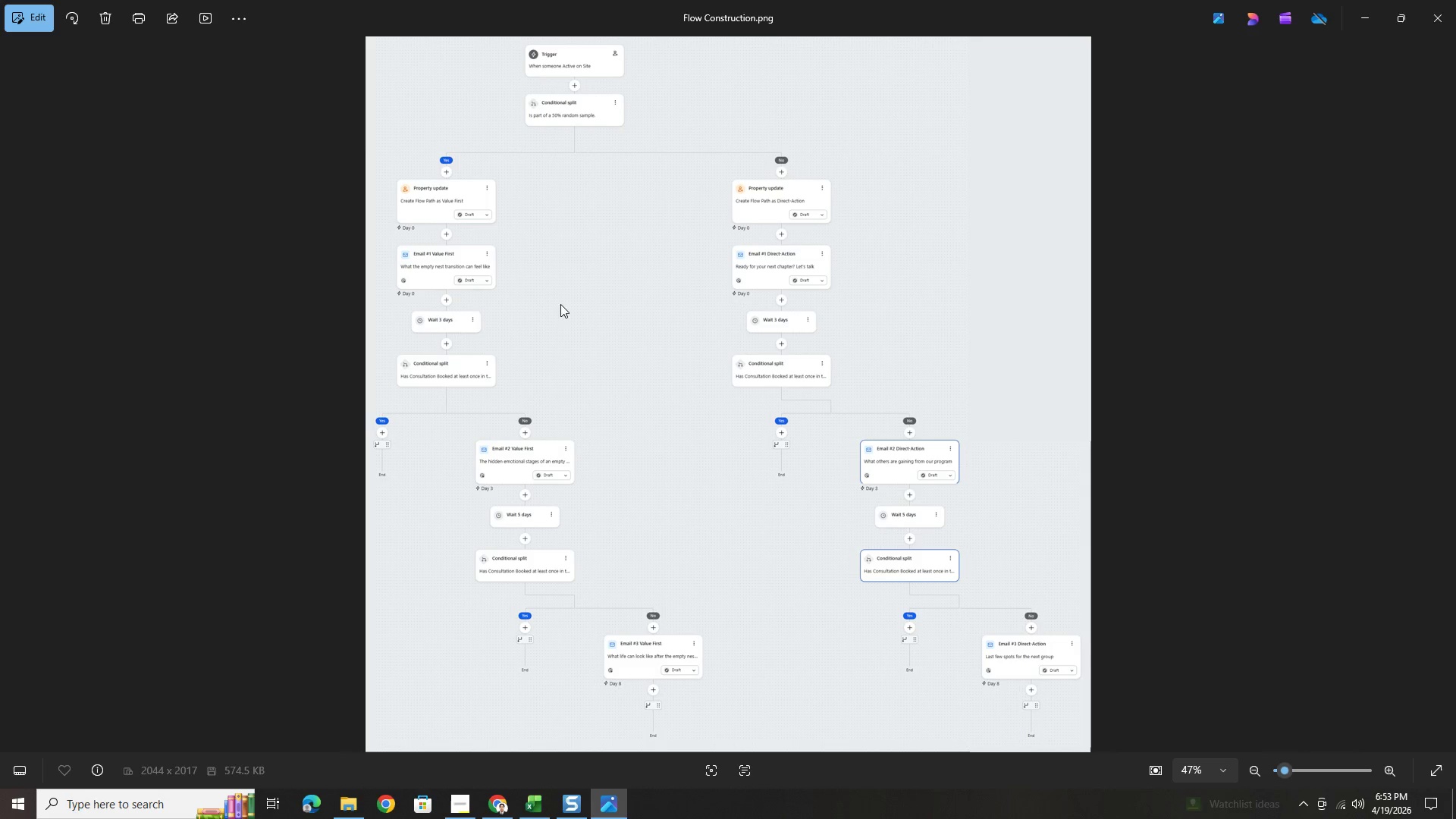 
key(Unknown)
 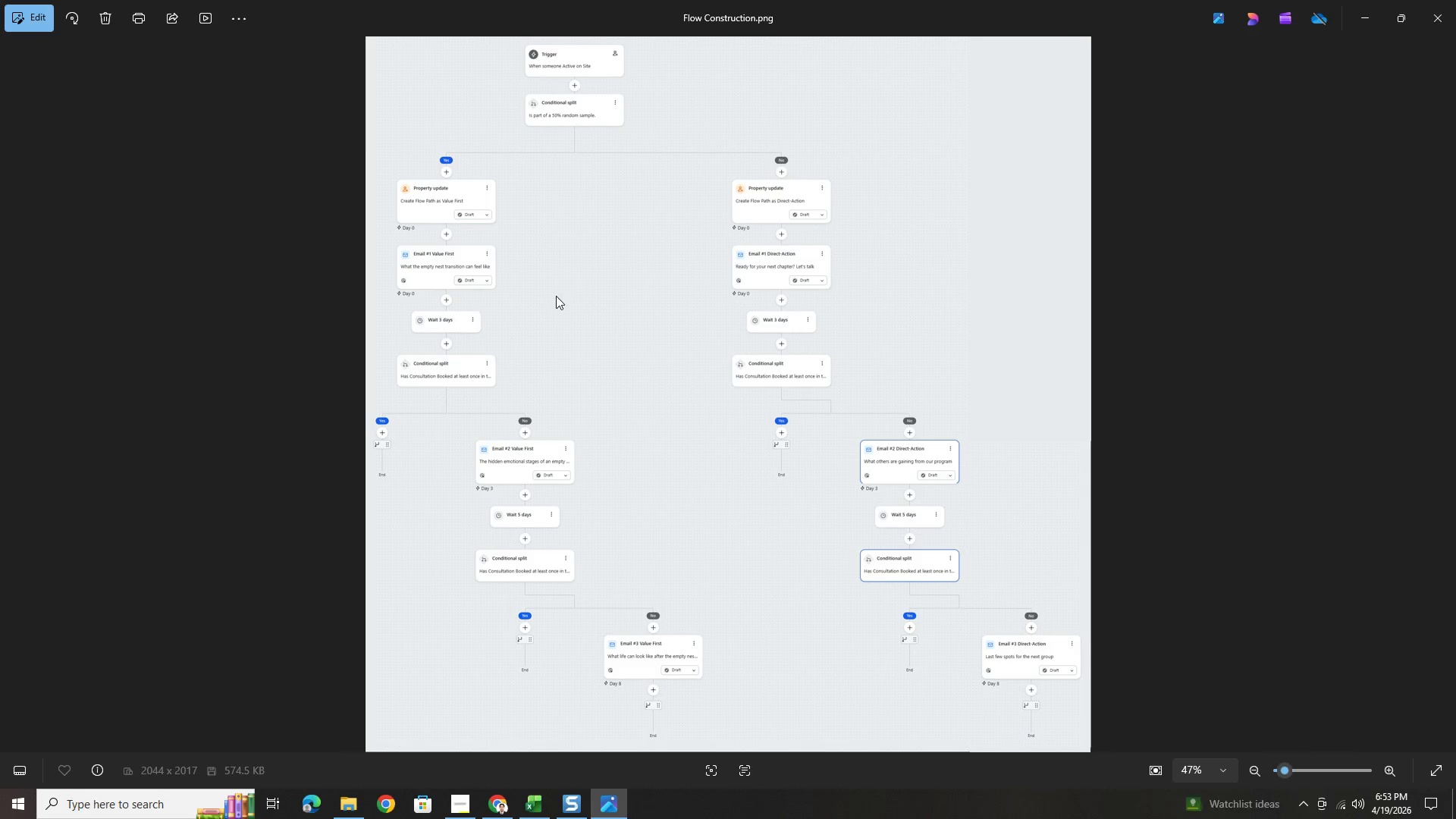 
scroll: coordinate [556, 292], scroll_direction: up, amount: 3.0
 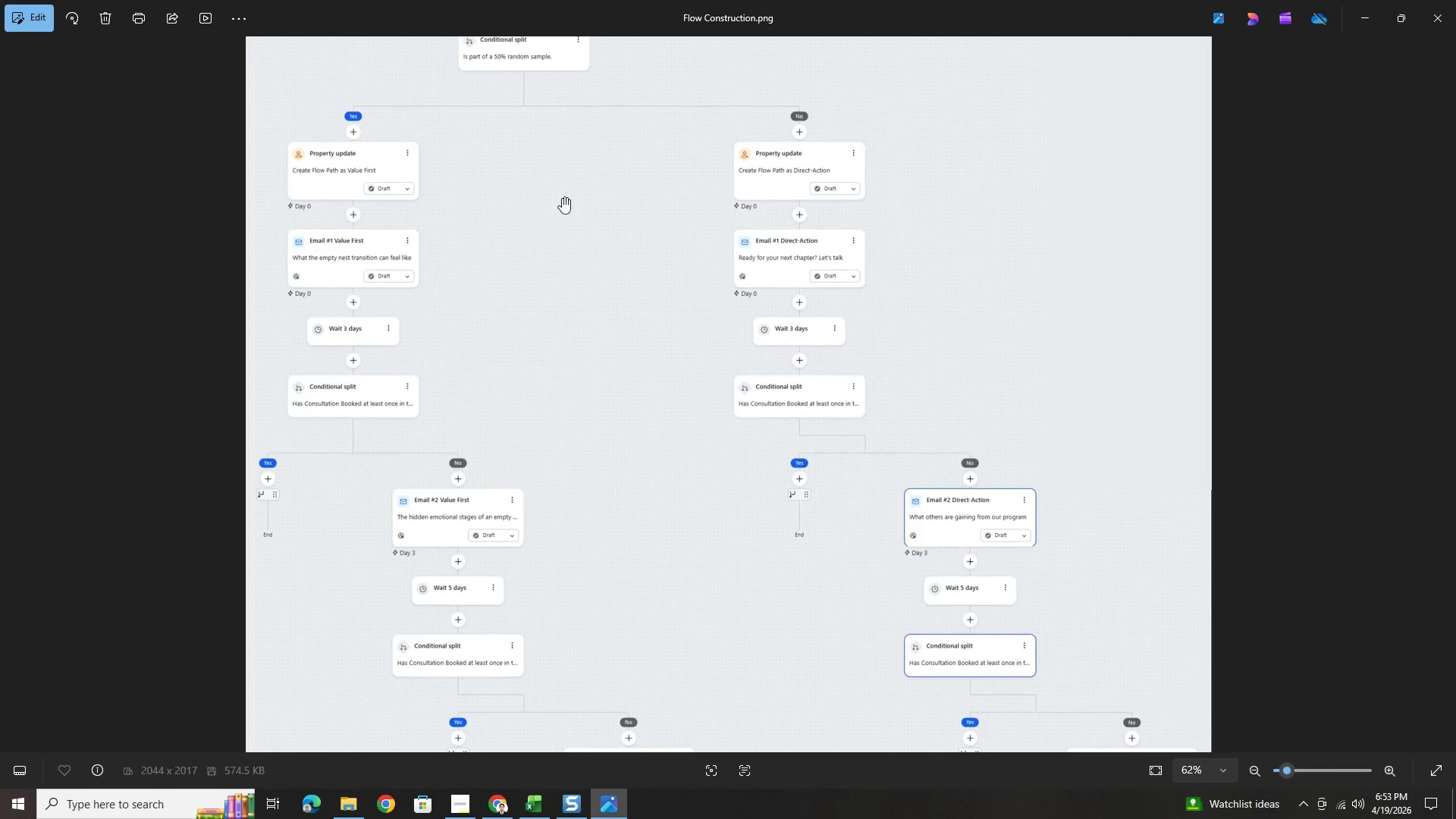 
left_click_drag(start_coordinate=[565, 186], to_coordinate=[597, 403])
 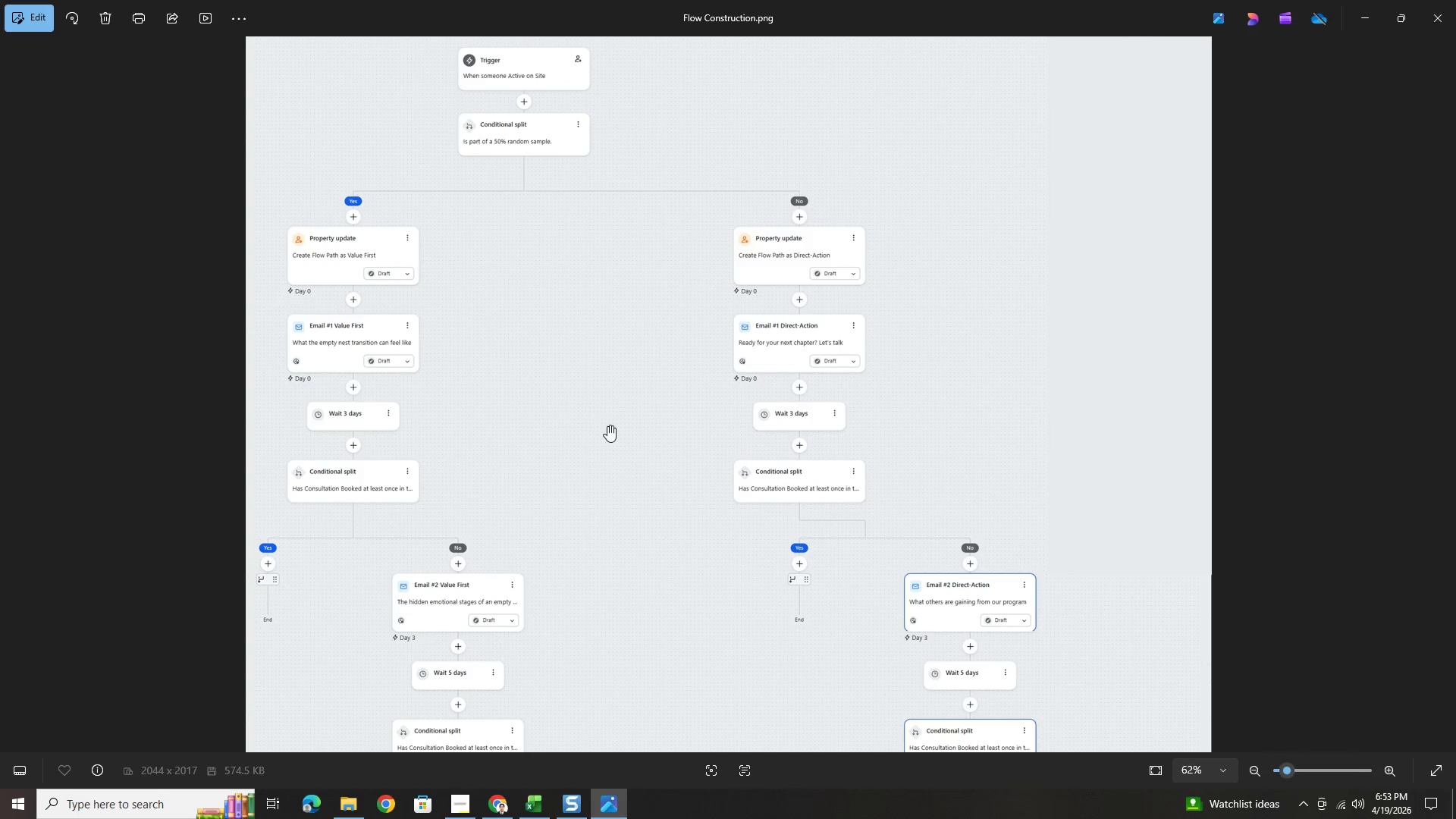 
scroll: coordinate [608, 428], scroll_direction: down, amount: 2.0
 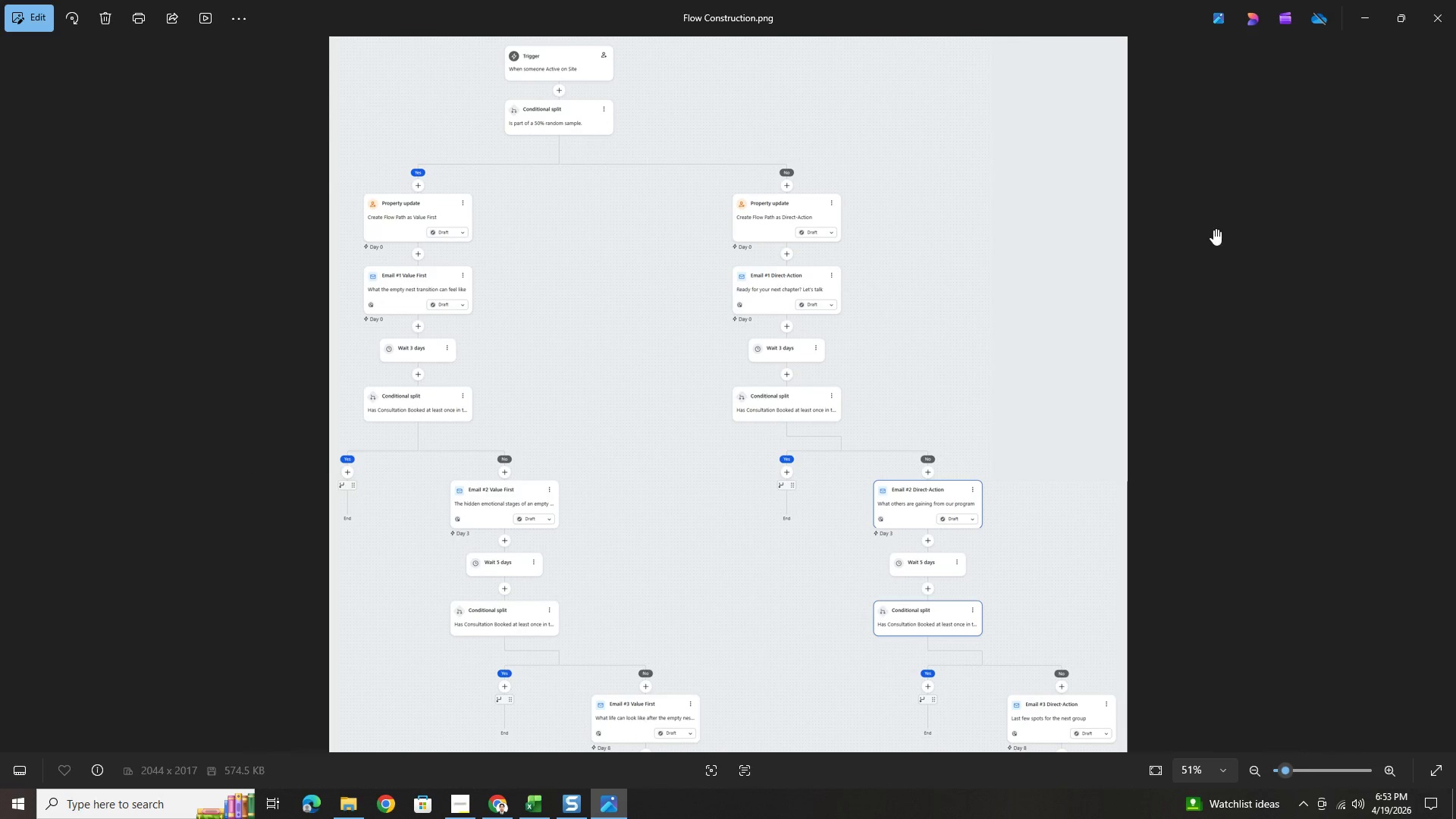 
left_click([1245, 189])
 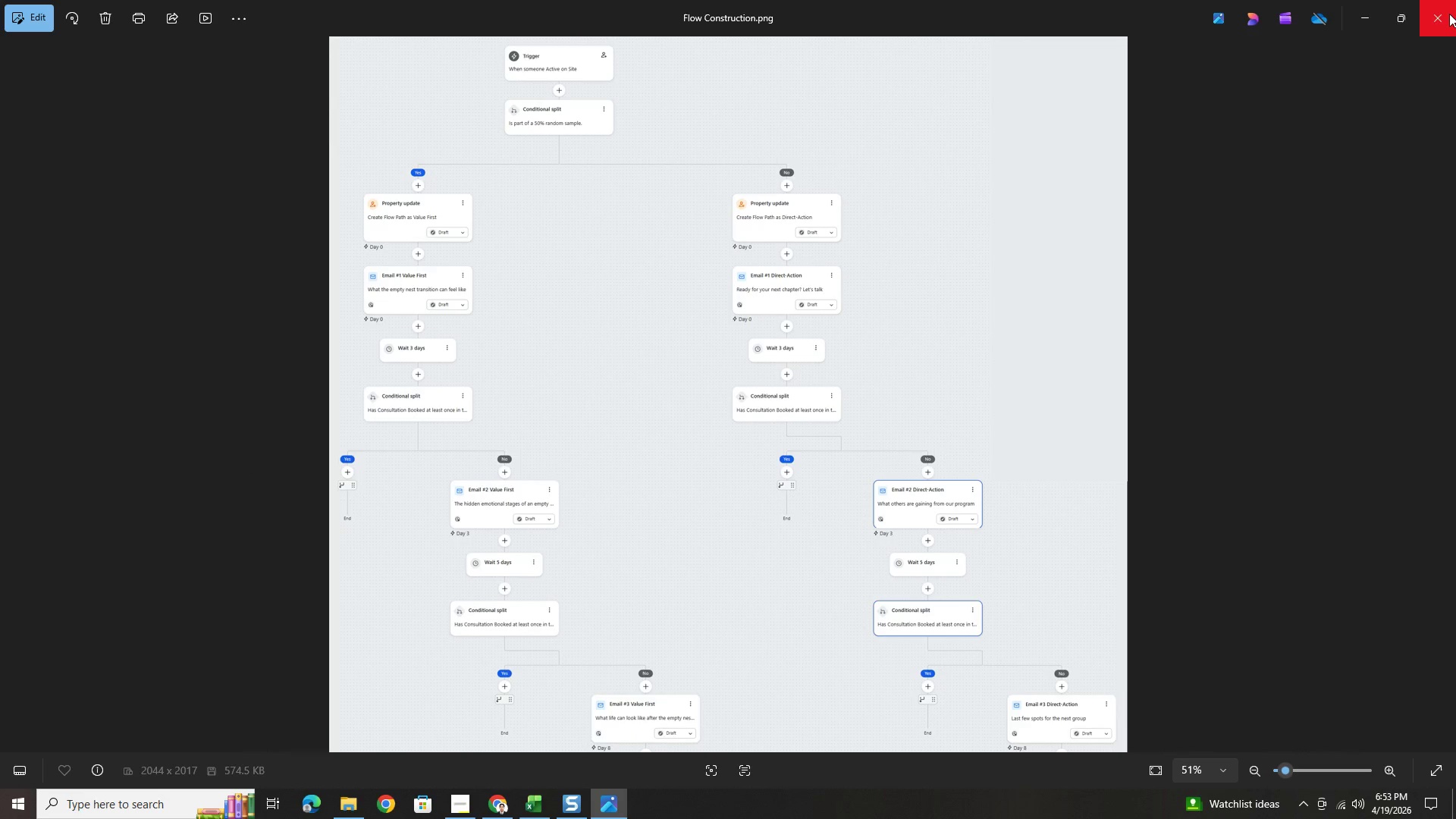 
left_click([1449, 14])
 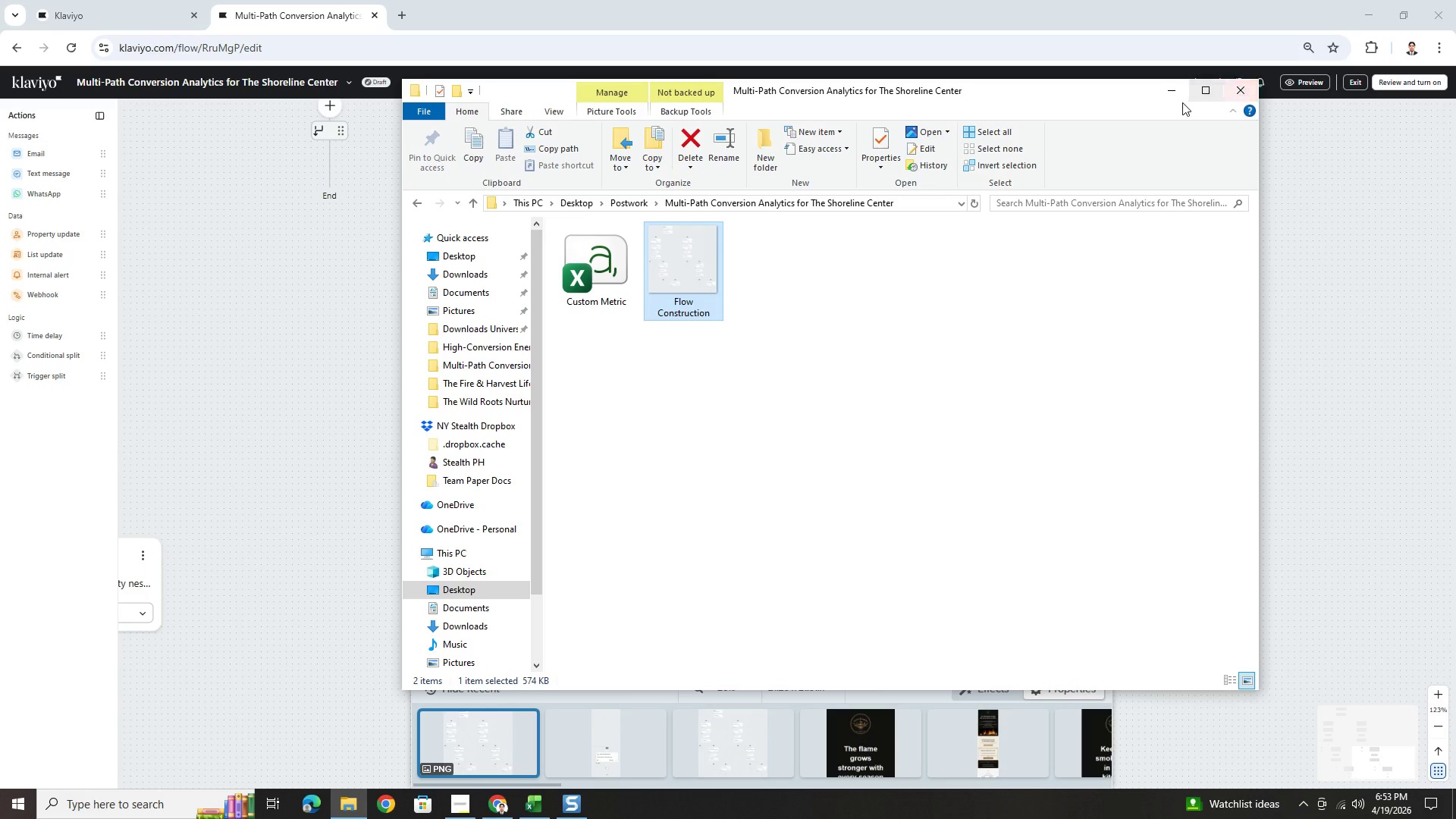 
left_click([1166, 98])
 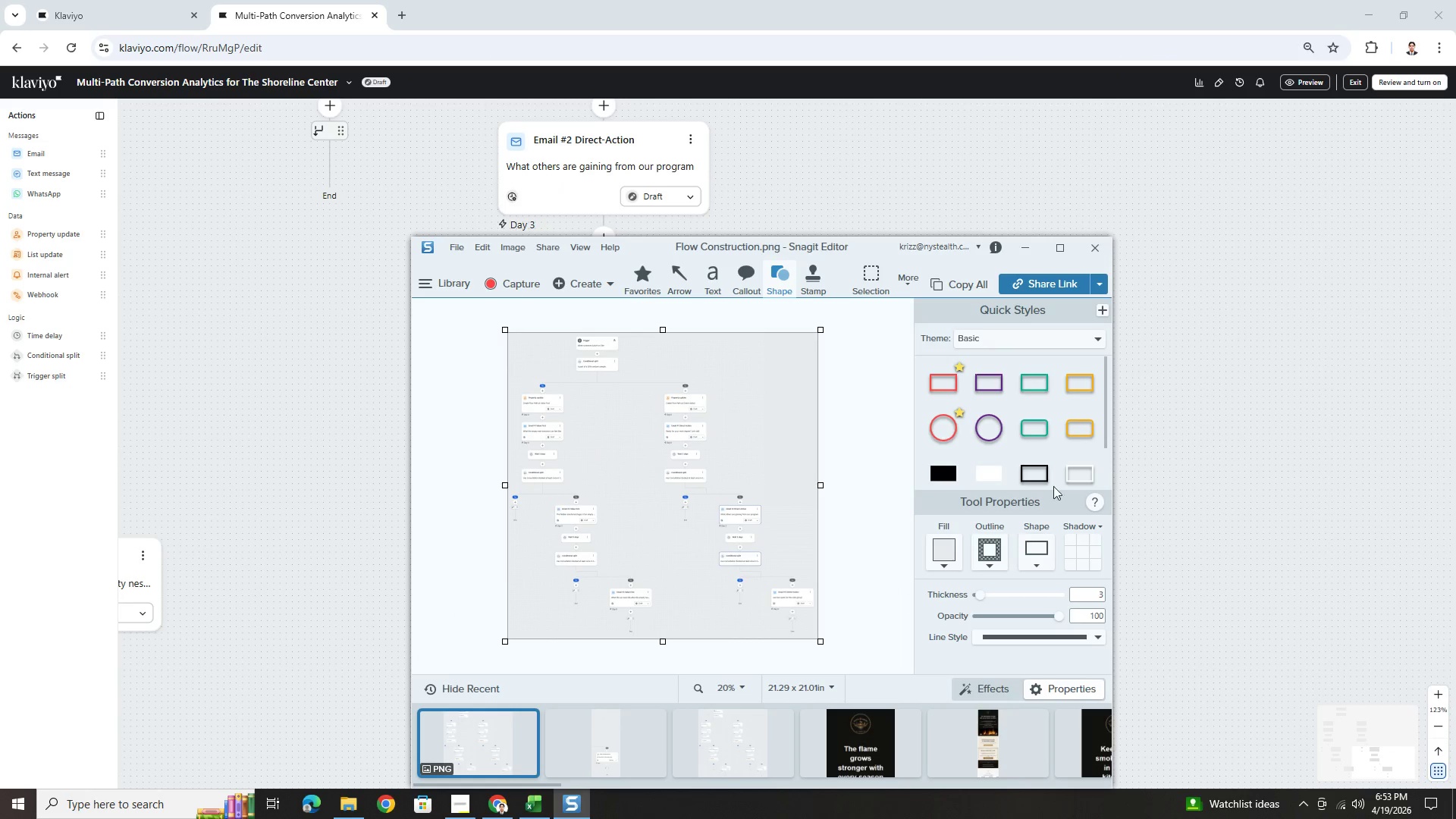 
left_click([1213, 405])
 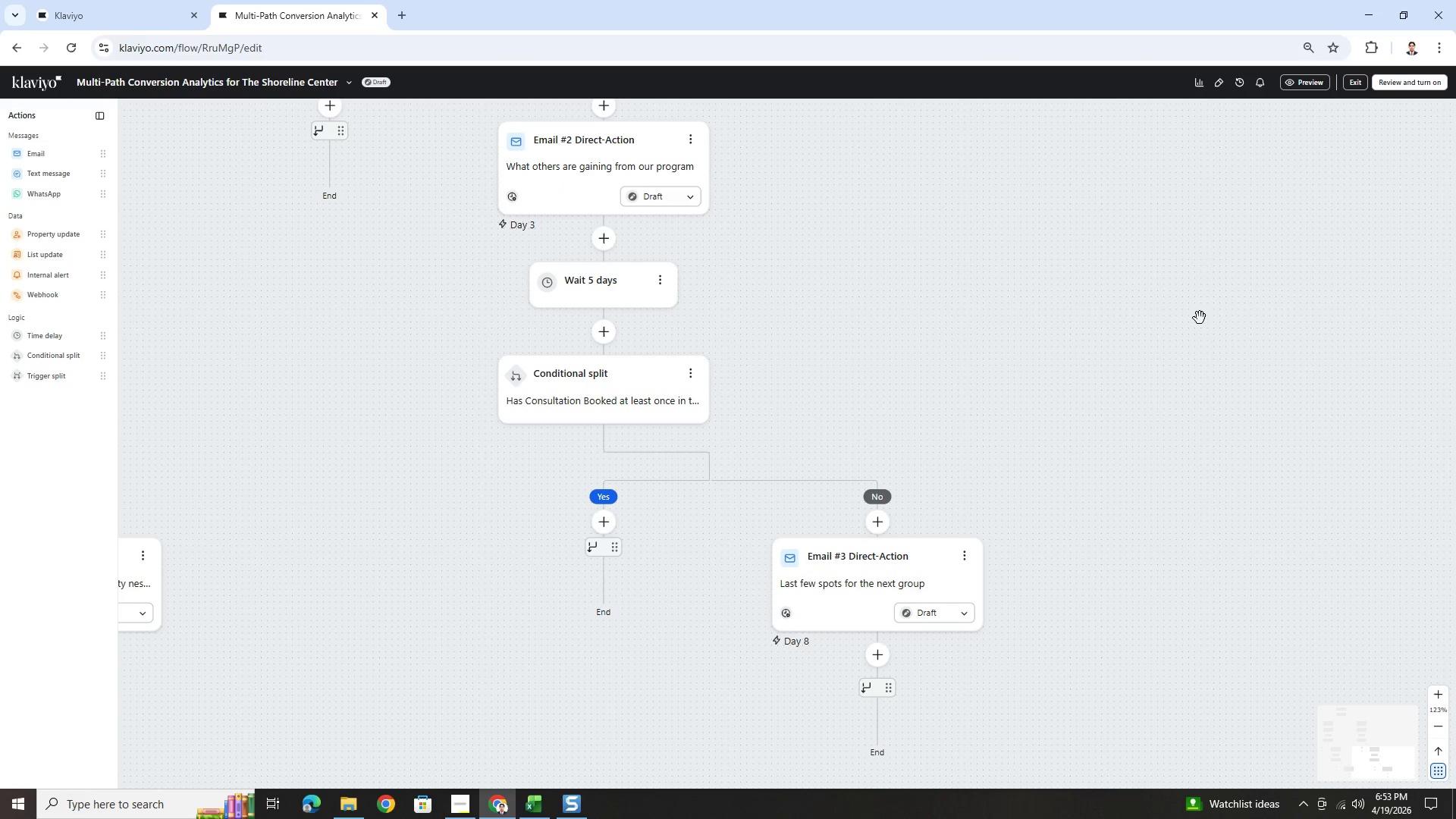 
scroll: coordinate [1238, 347], scroll_direction: up, amount: 10.0
 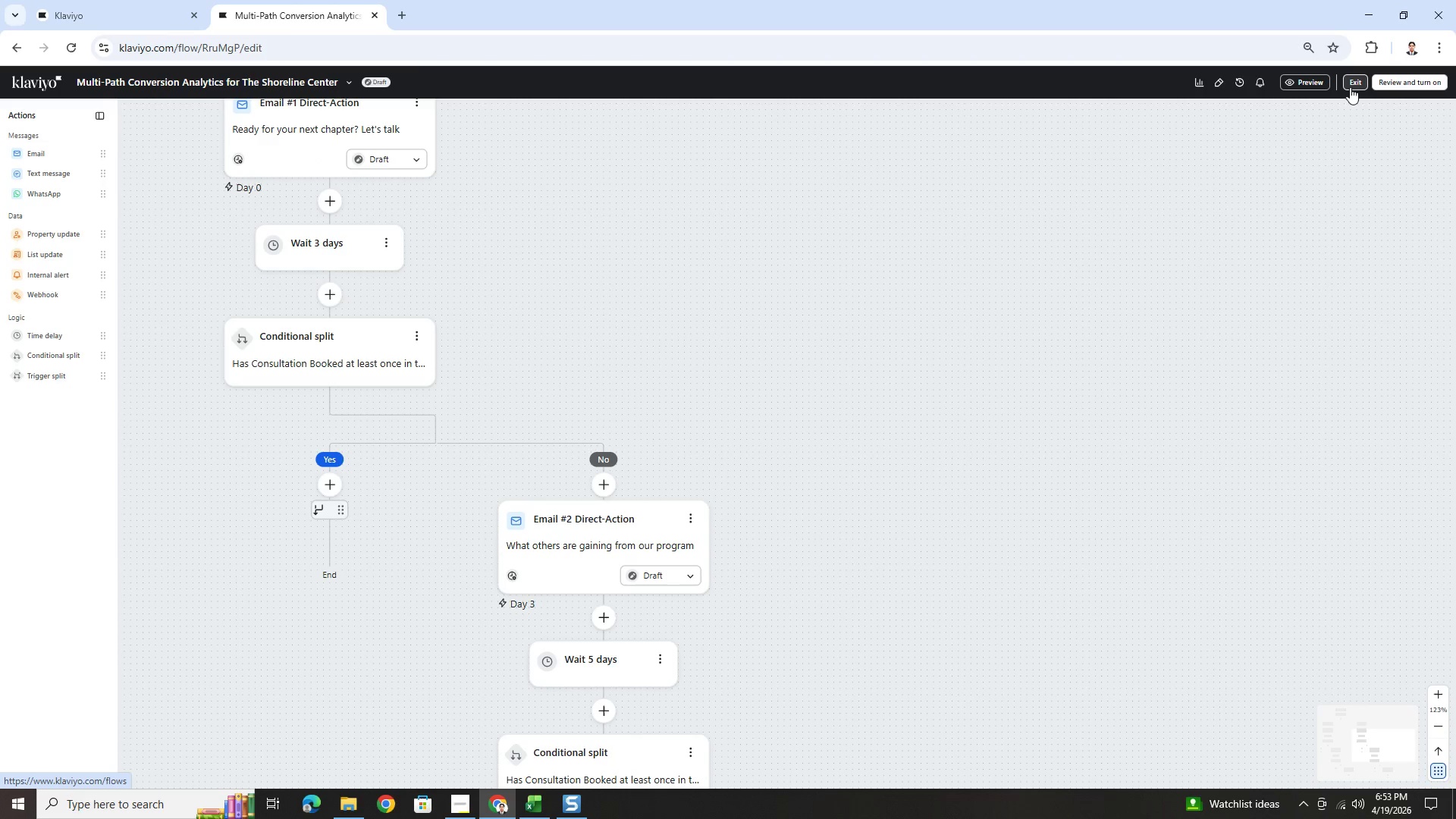 
hold_key(key=ControlLeft, duration=0.58)
 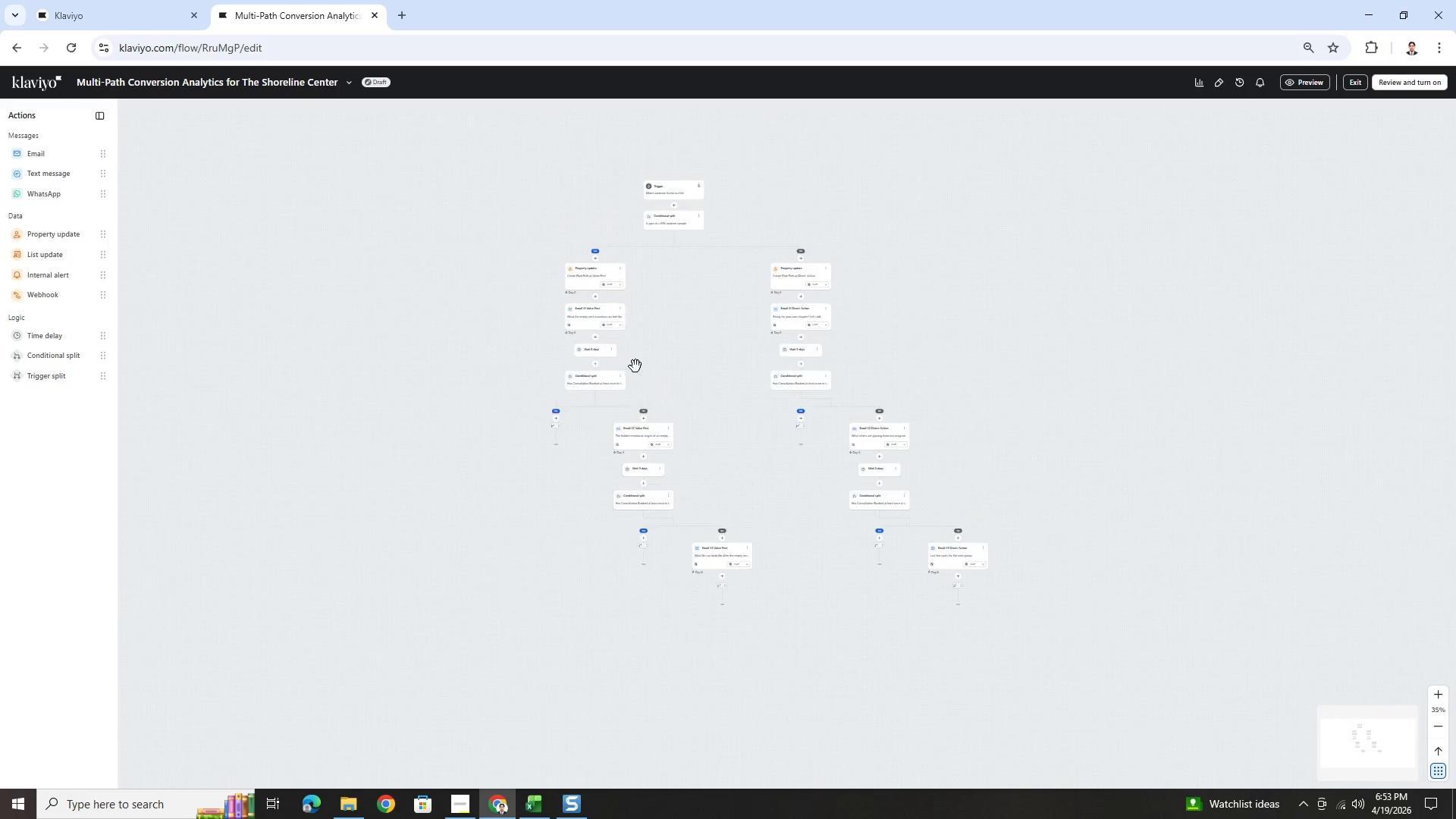 
hold_key(key=ControlLeft, duration=1.47)
 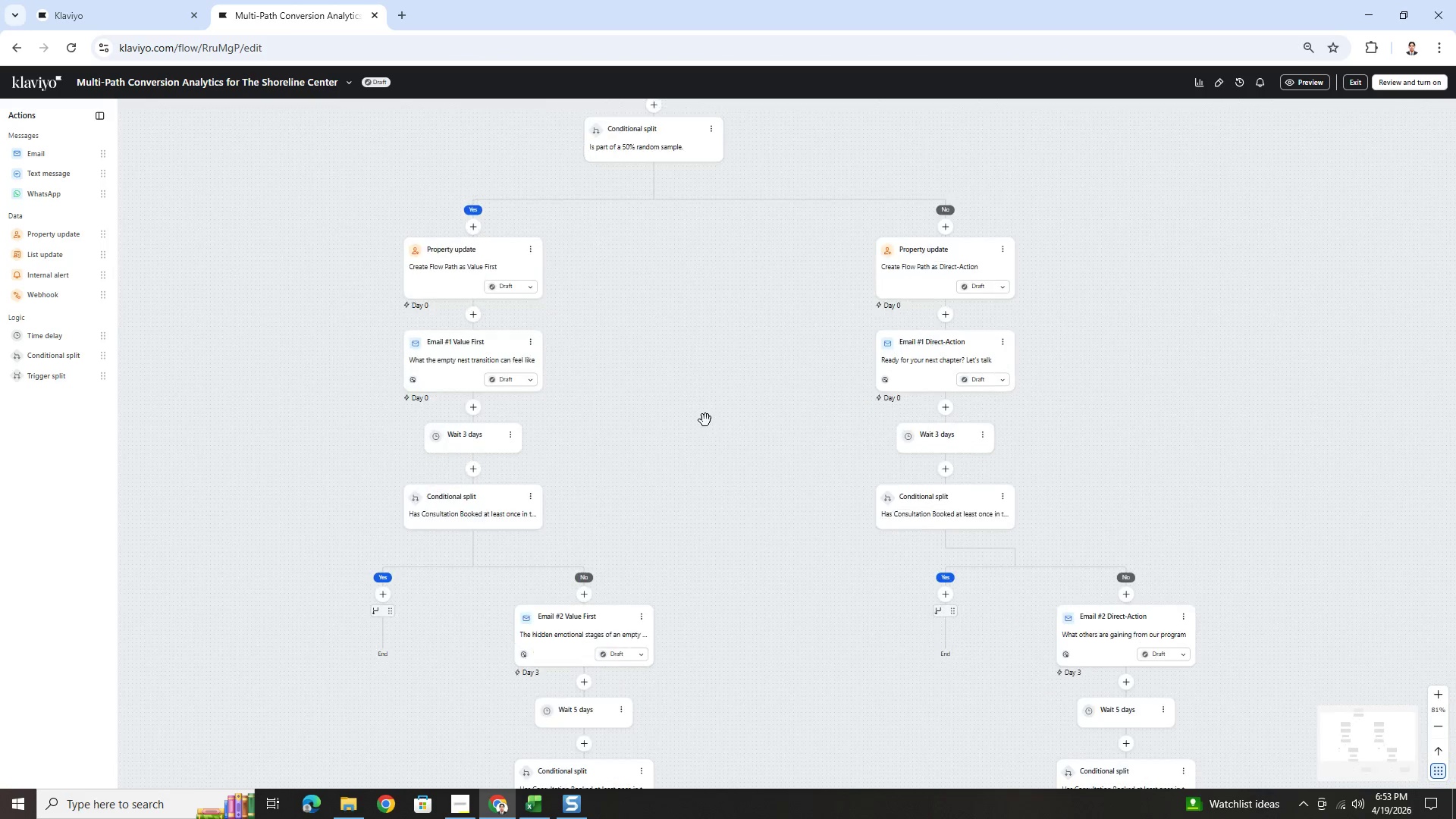 
scroll: coordinate [885, 322], scroll_direction: down, amount: 6.0
 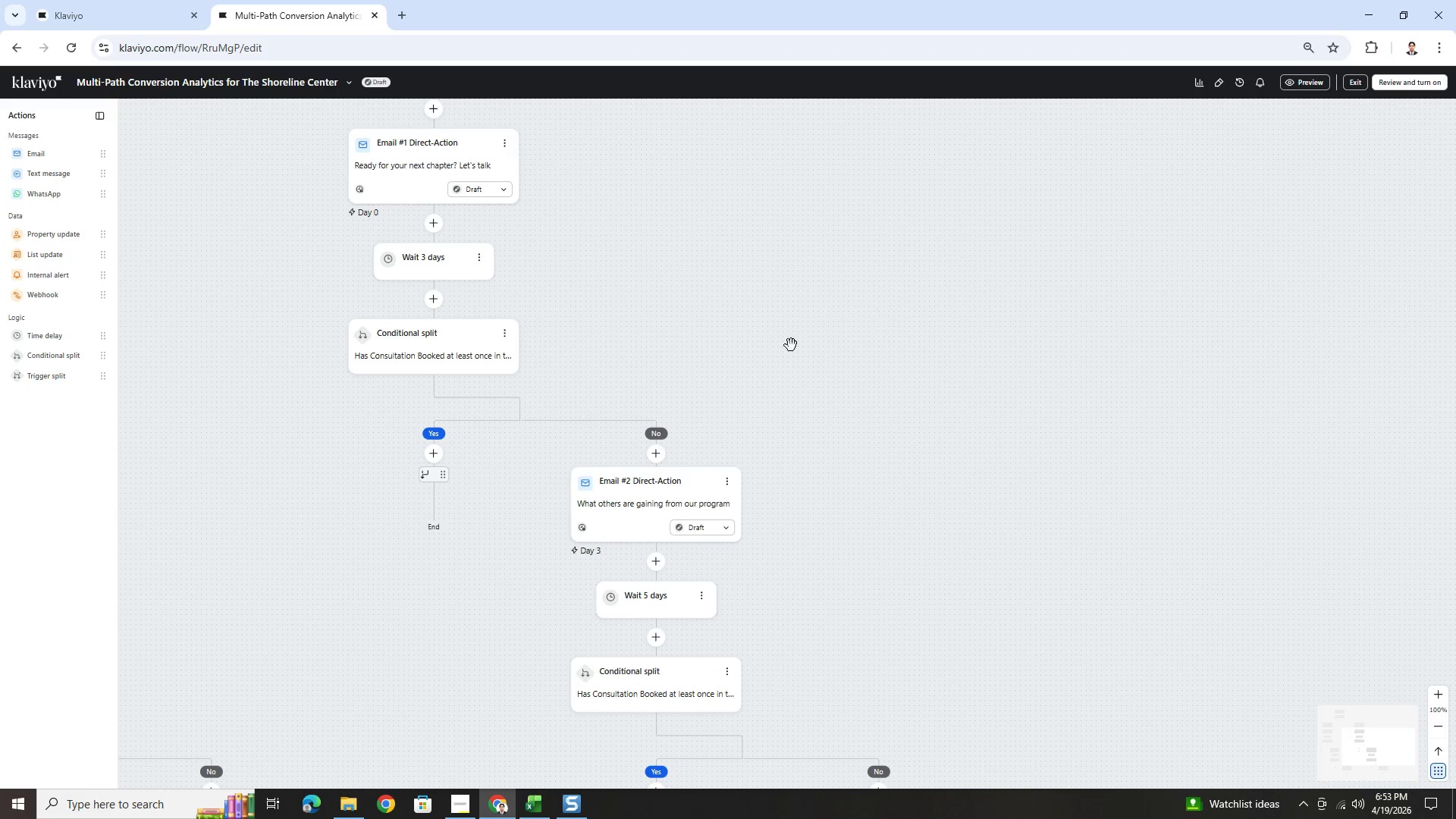 
scroll: coordinate [682, 415], scroll_direction: up, amount: 5.0
 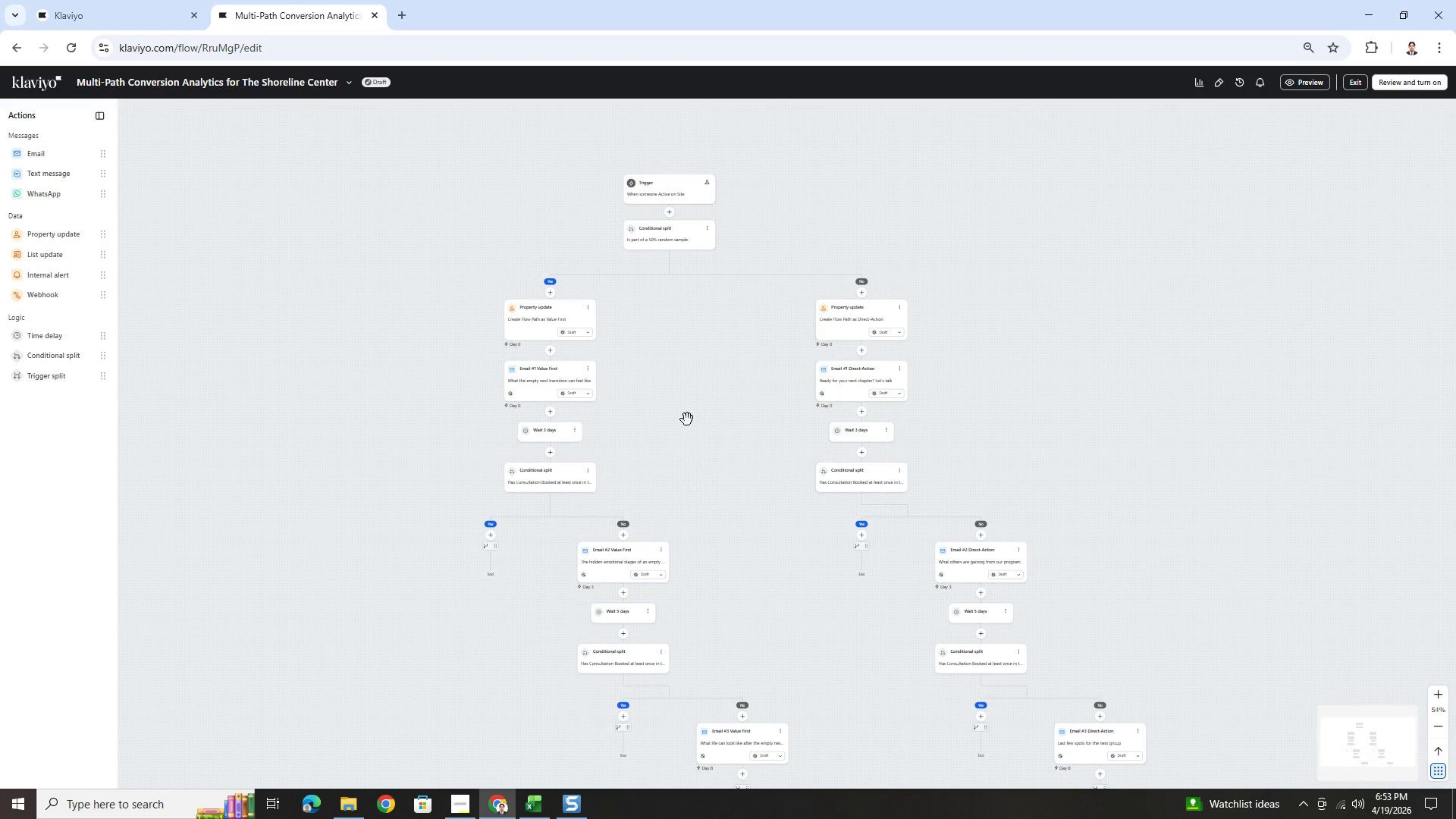 
key(Control+ControlLeft)
 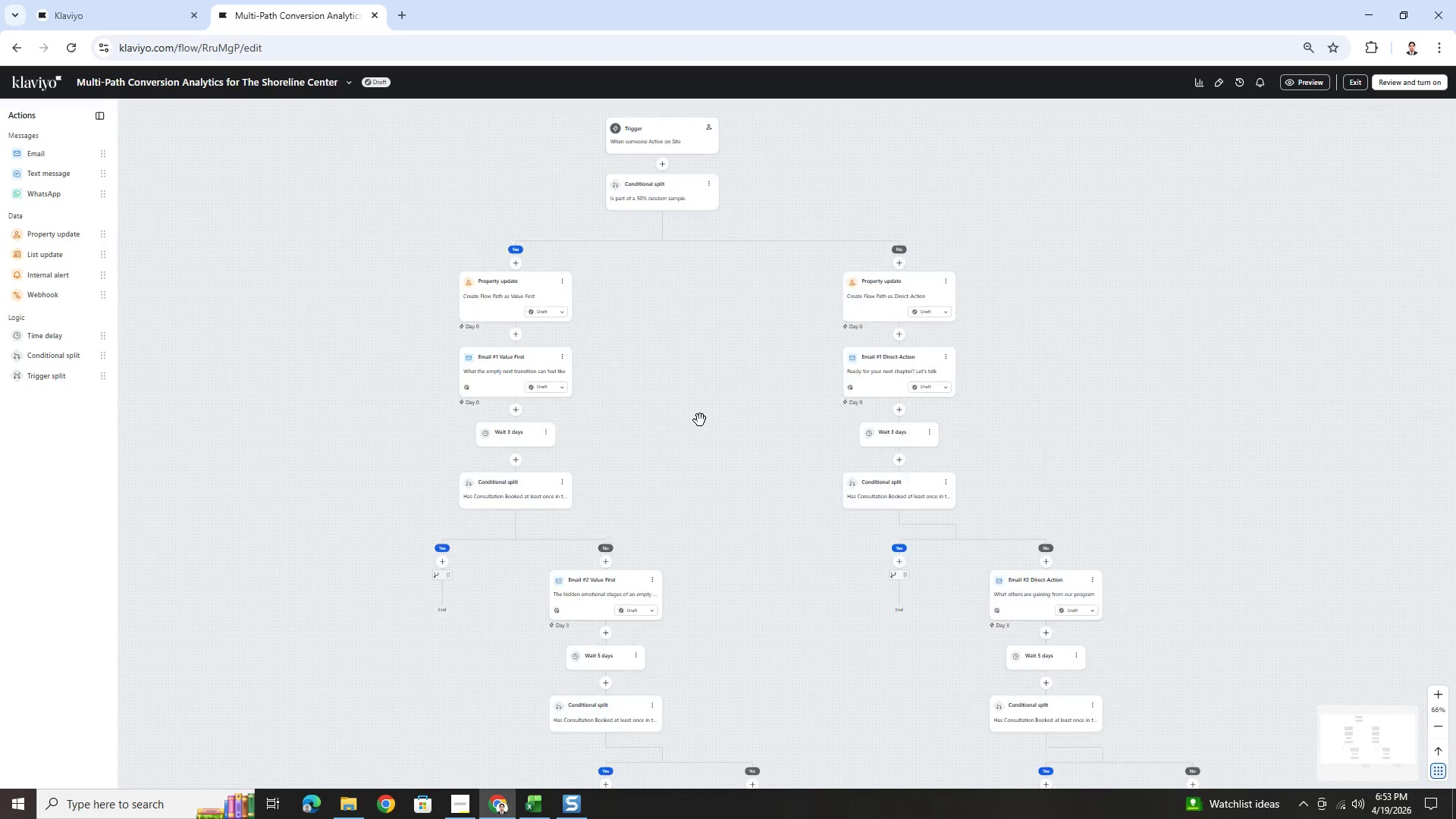 
scroll: coordinate [699, 420], scroll_direction: up, amount: 2.0
 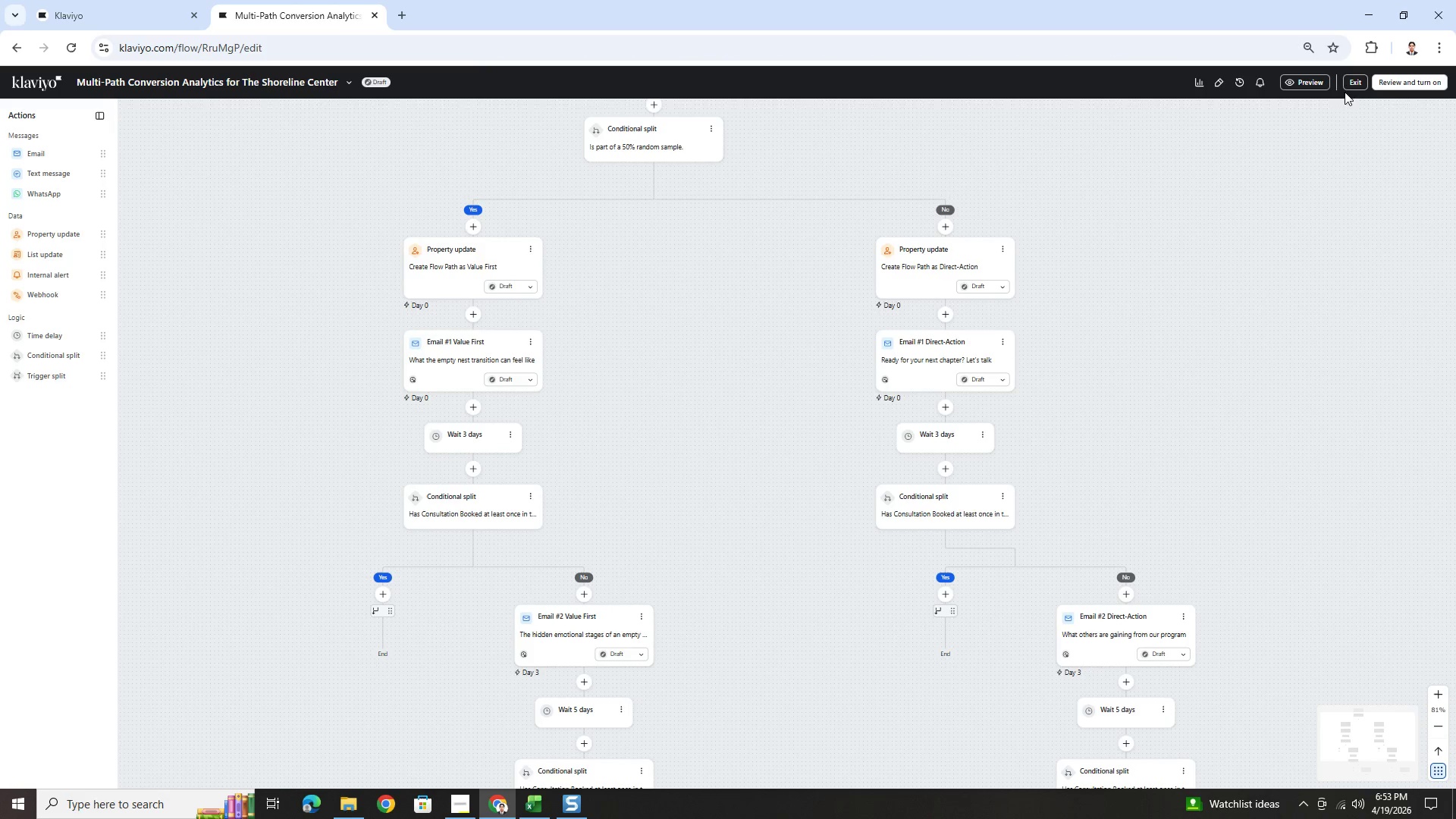 
left_click([1352, 83])
 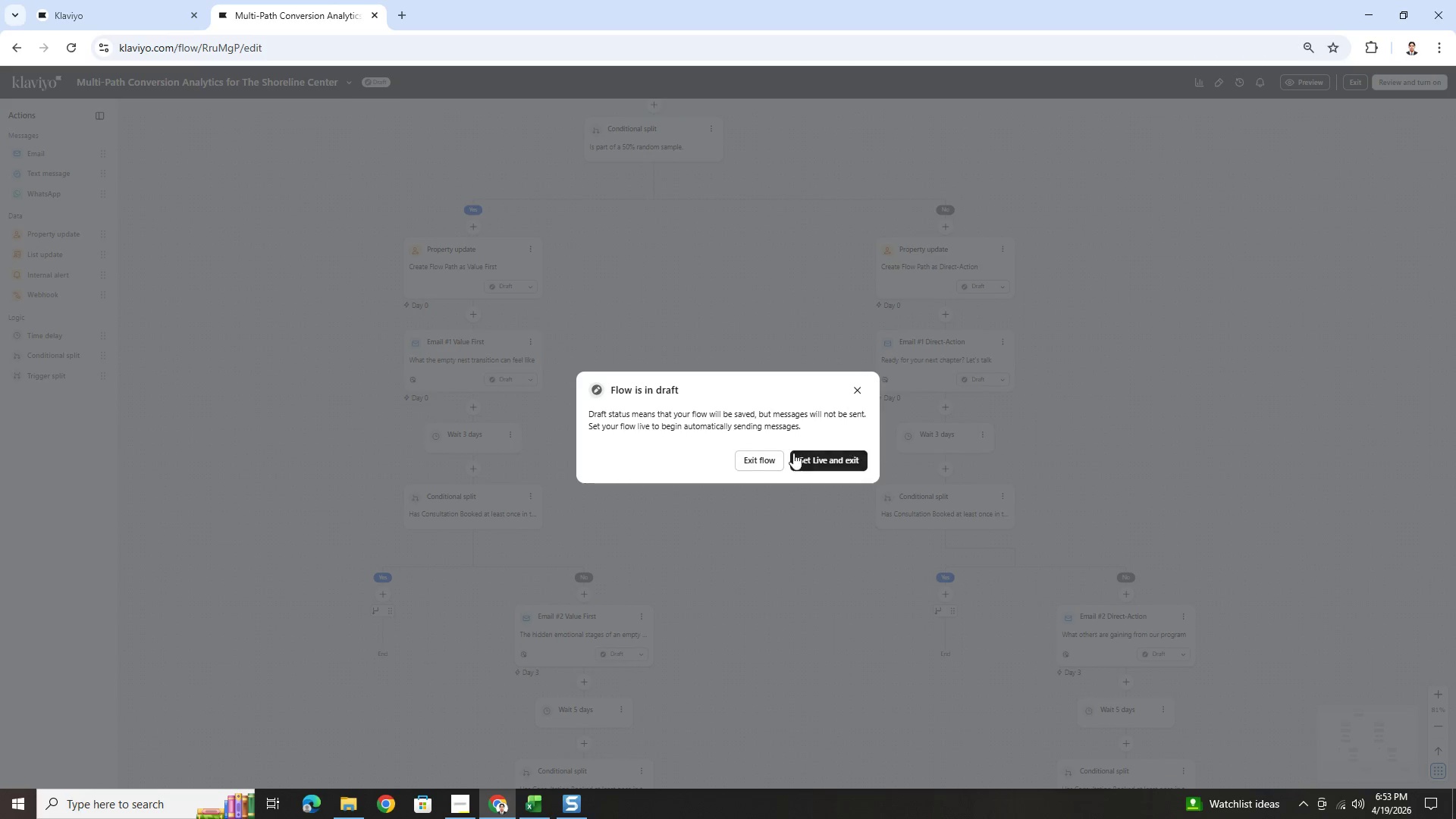 
left_click([758, 460])
 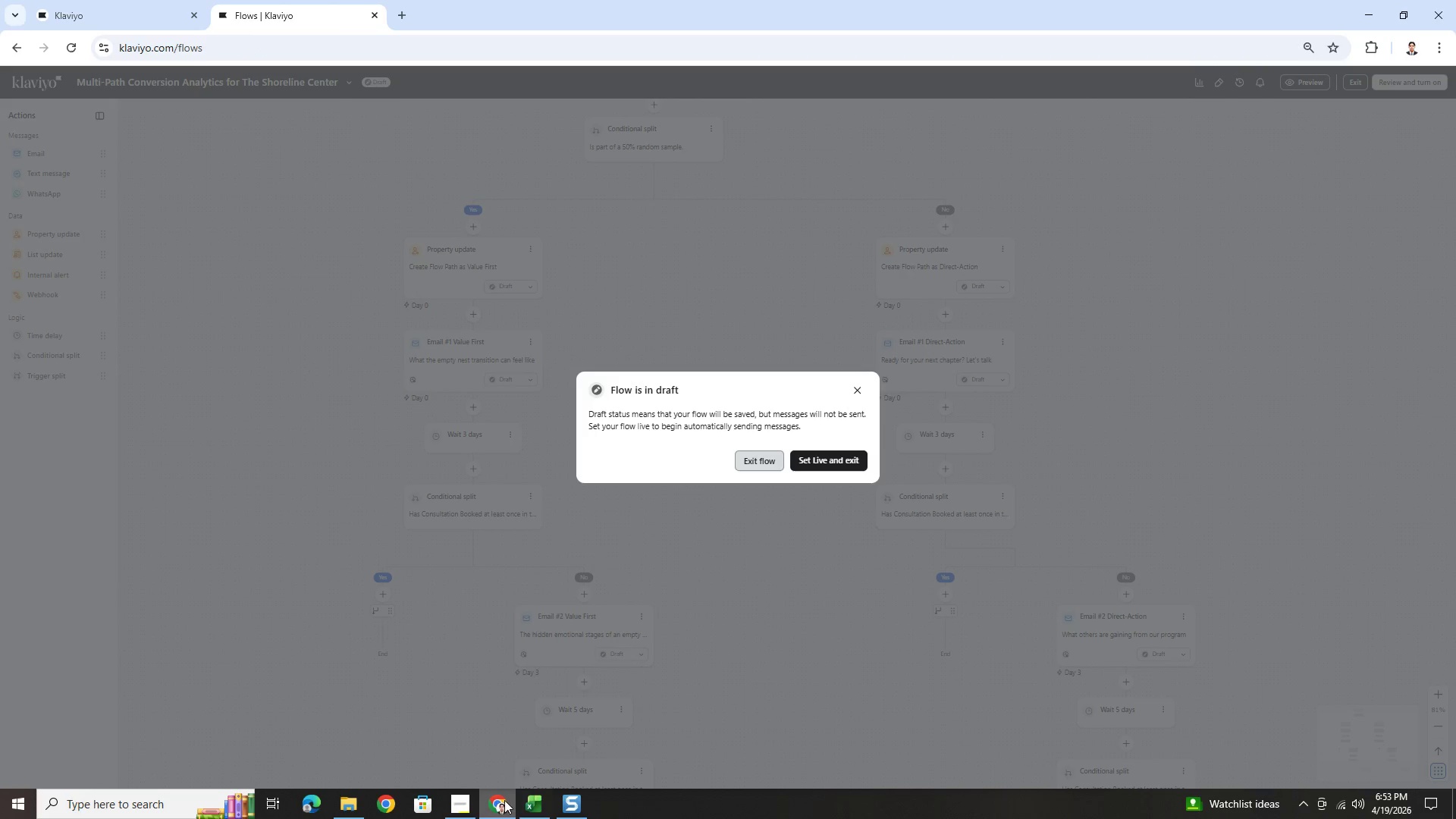 
left_click([469, 799])